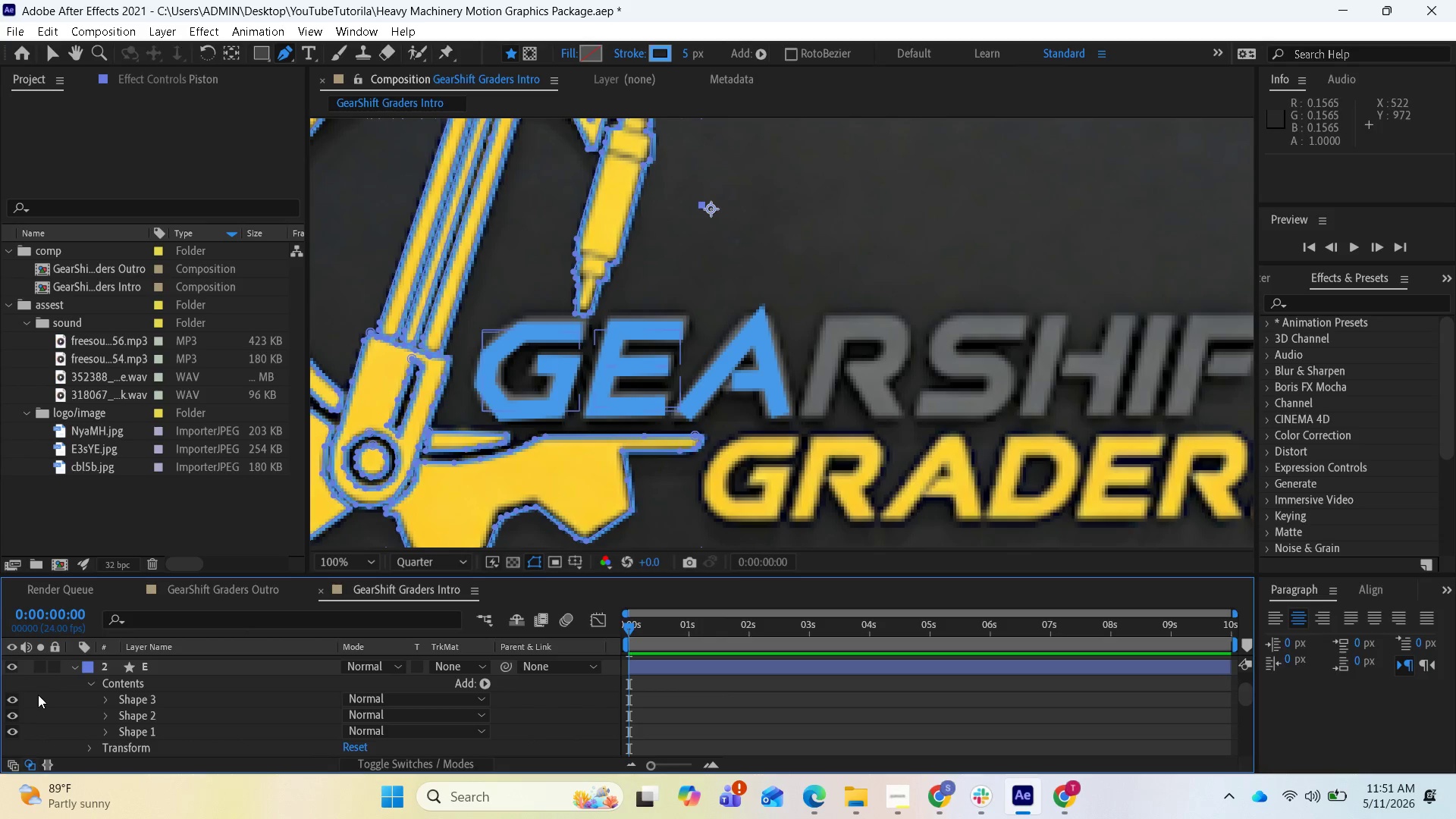 
scroll: coordinate [58, 676], scroll_direction: down, amount: 1.0
 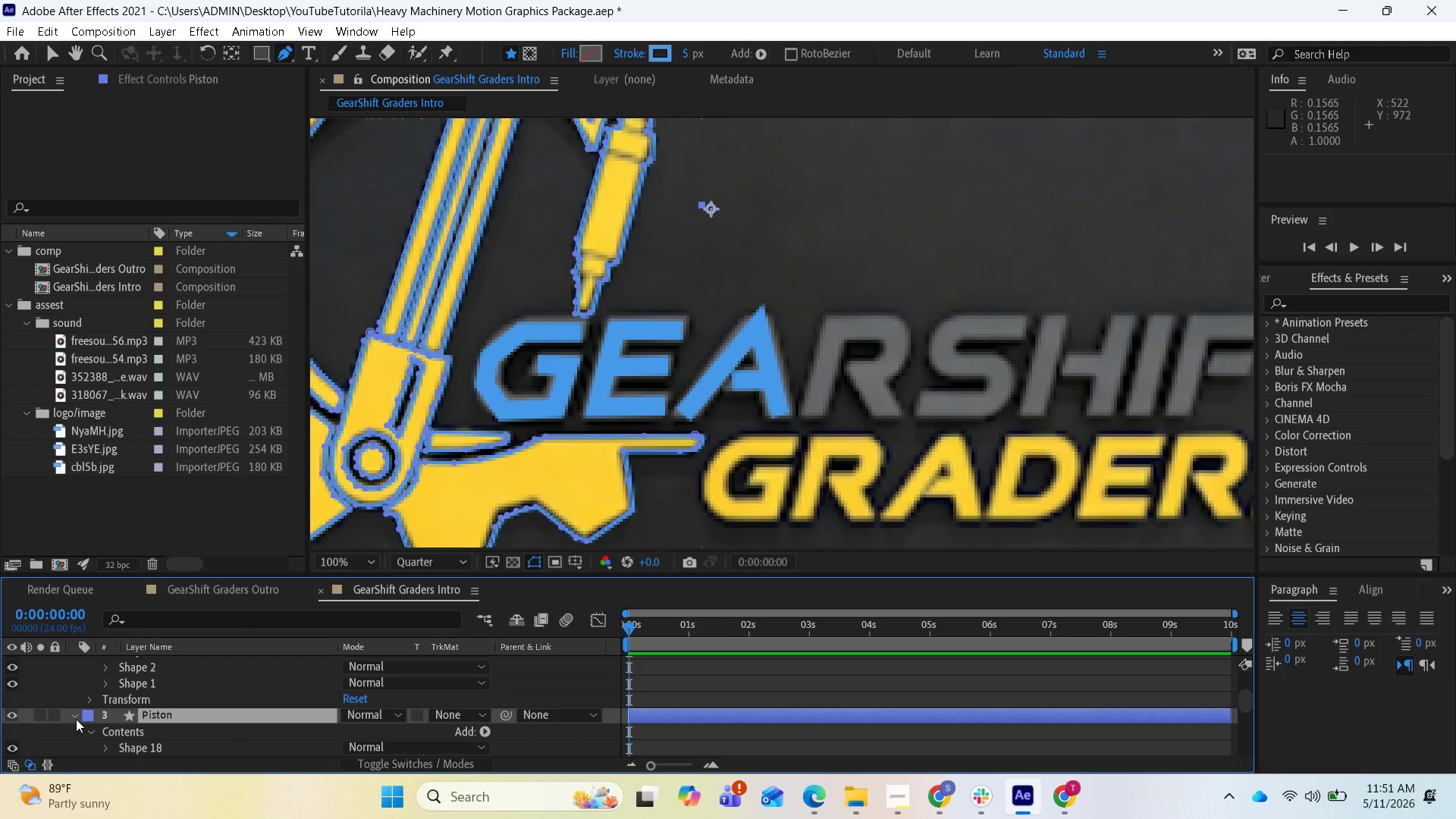 
left_click([77, 717])
 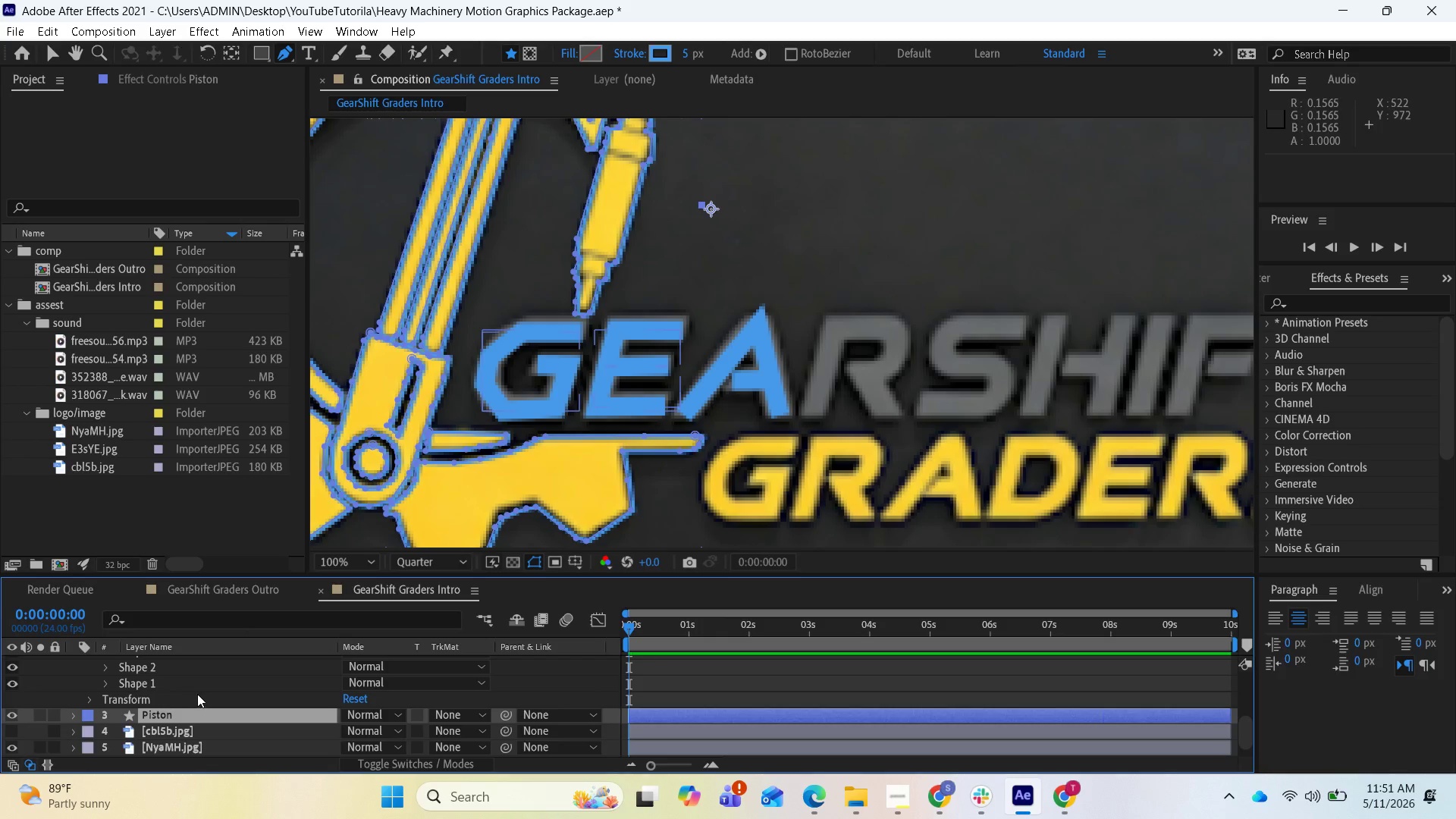 
scroll: coordinate [175, 699], scroll_direction: up, amount: 5.0
 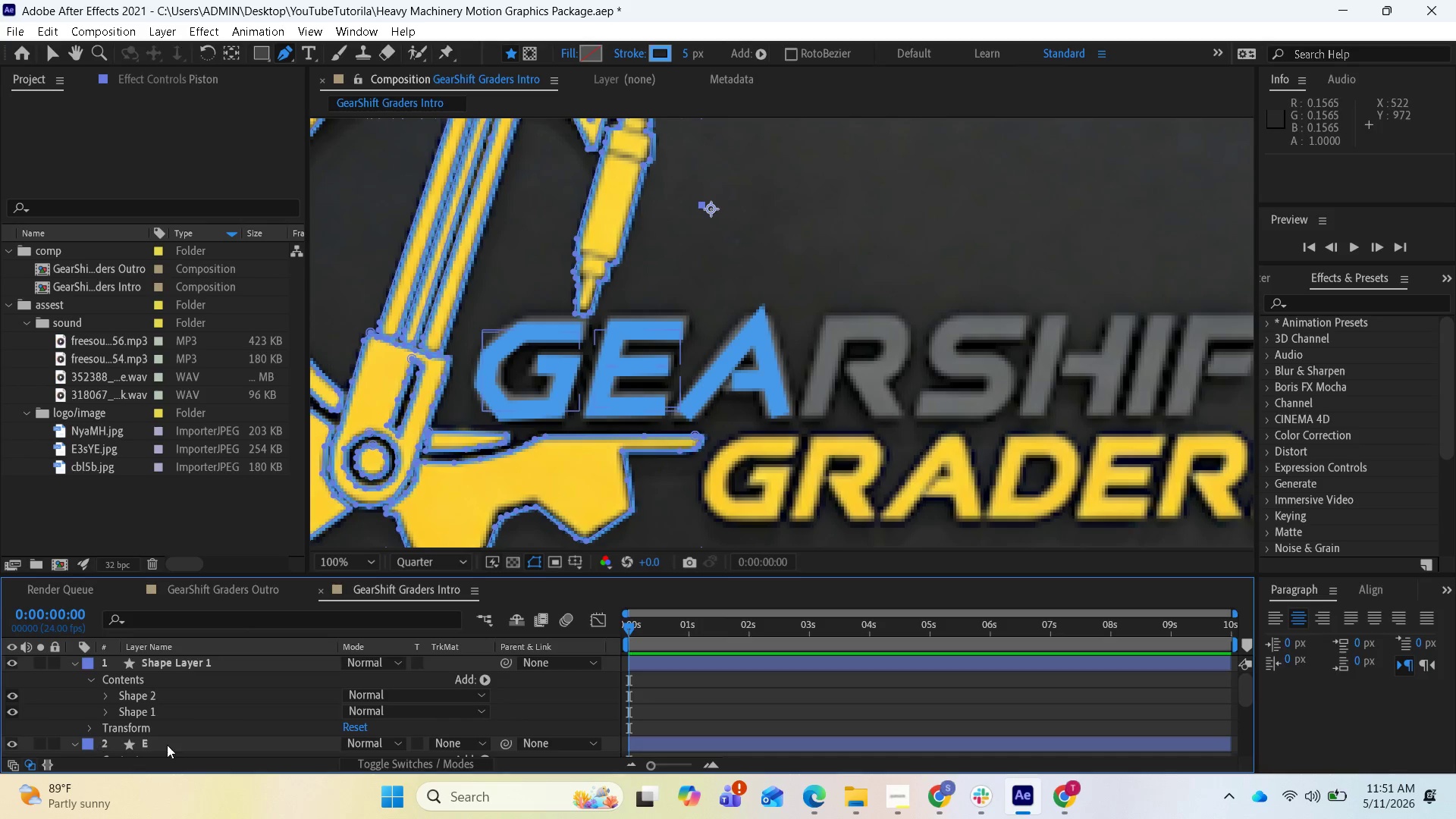 
scroll: coordinate [188, 723], scroll_direction: down, amount: 1.0
 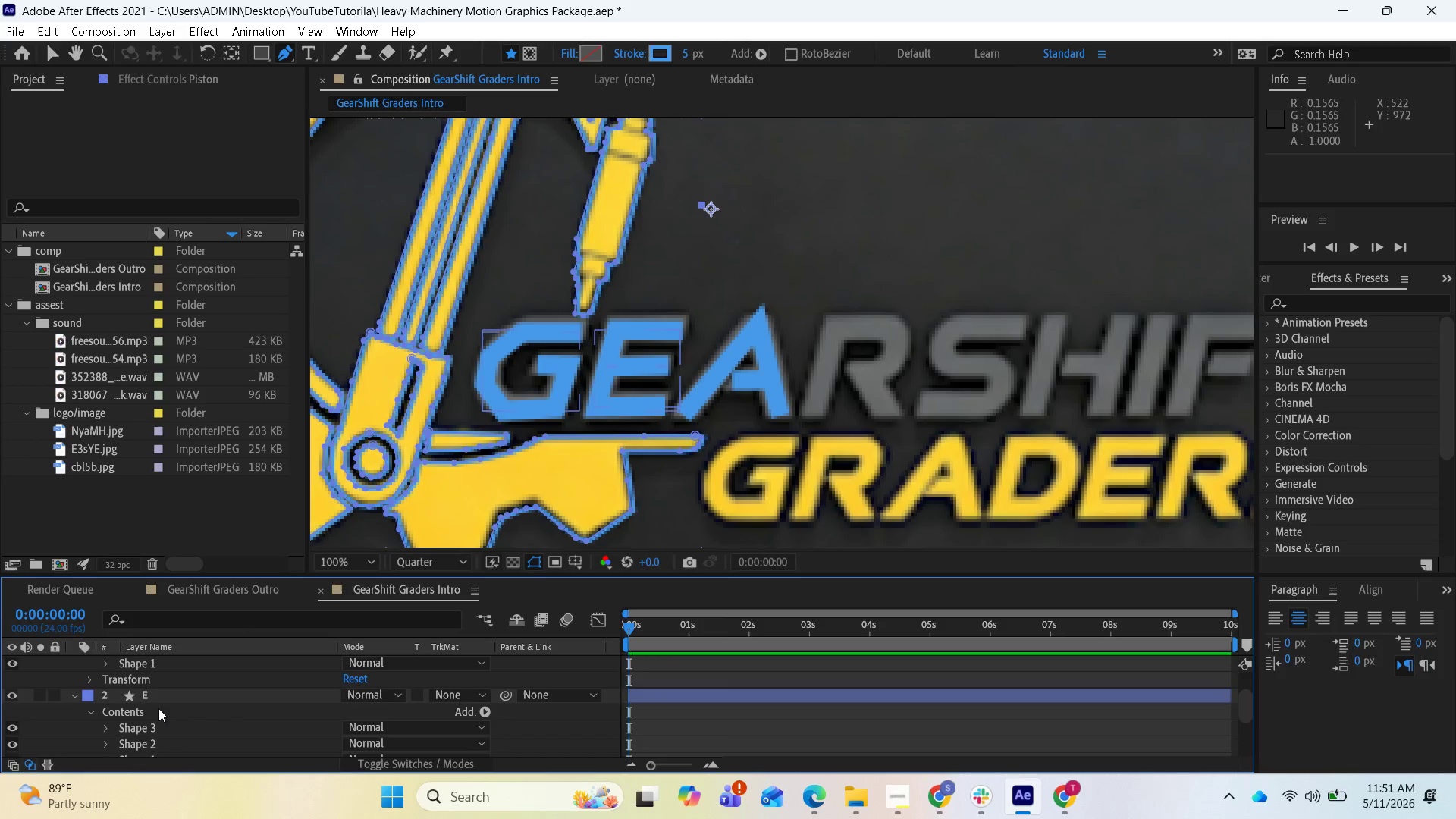 
left_click([164, 697])
 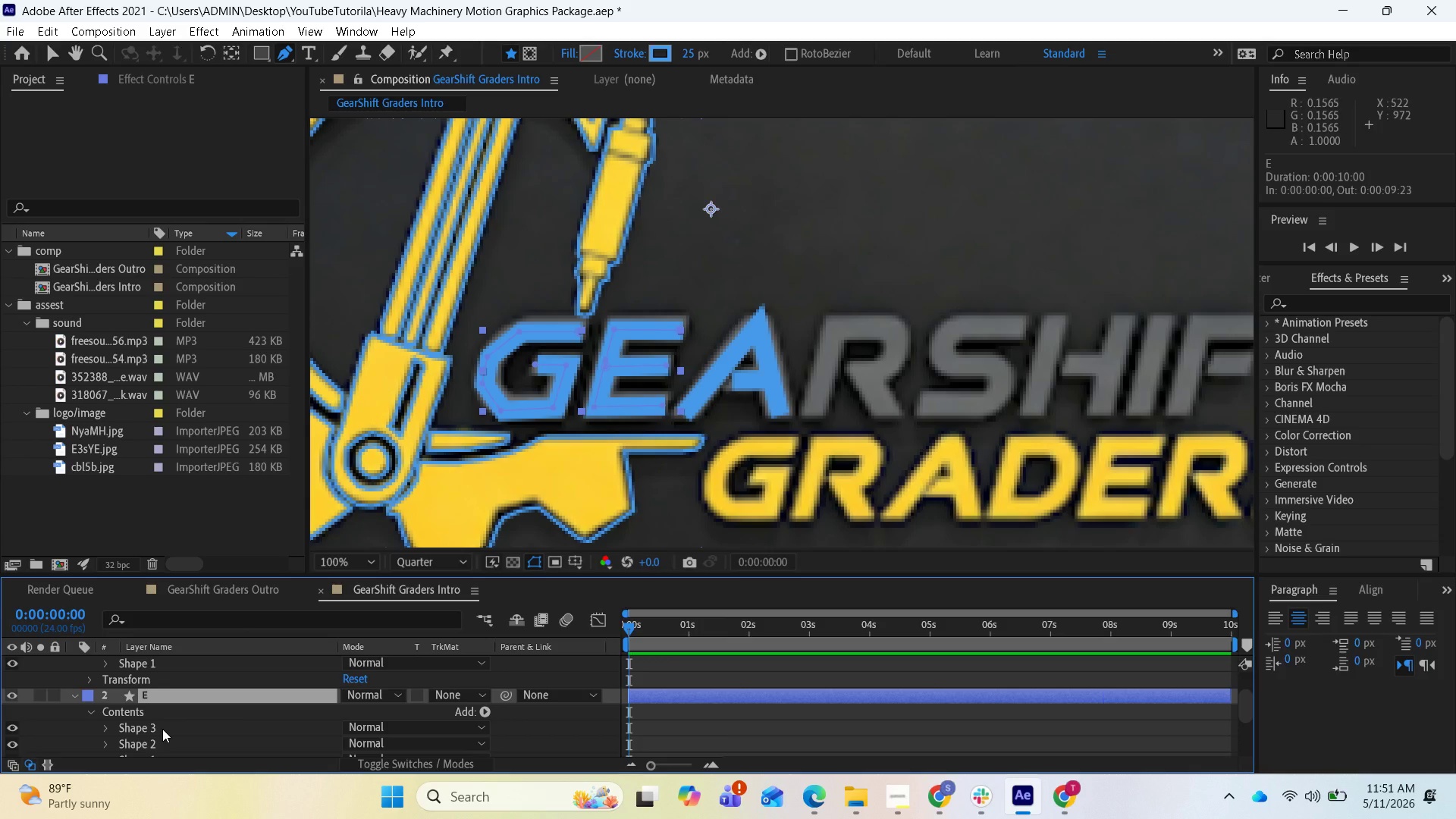 
left_click([162, 729])
 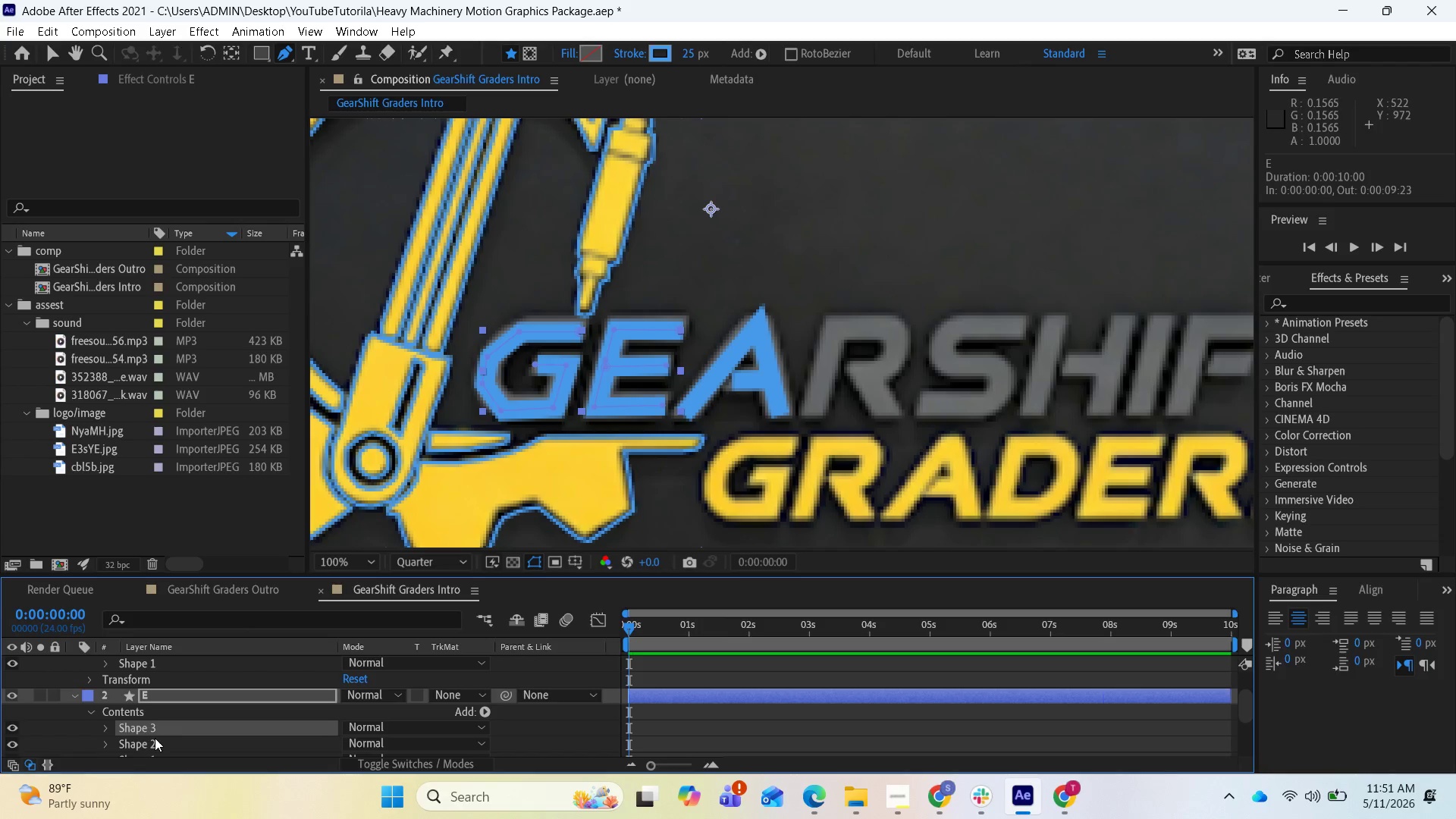 
left_click([153, 739])
 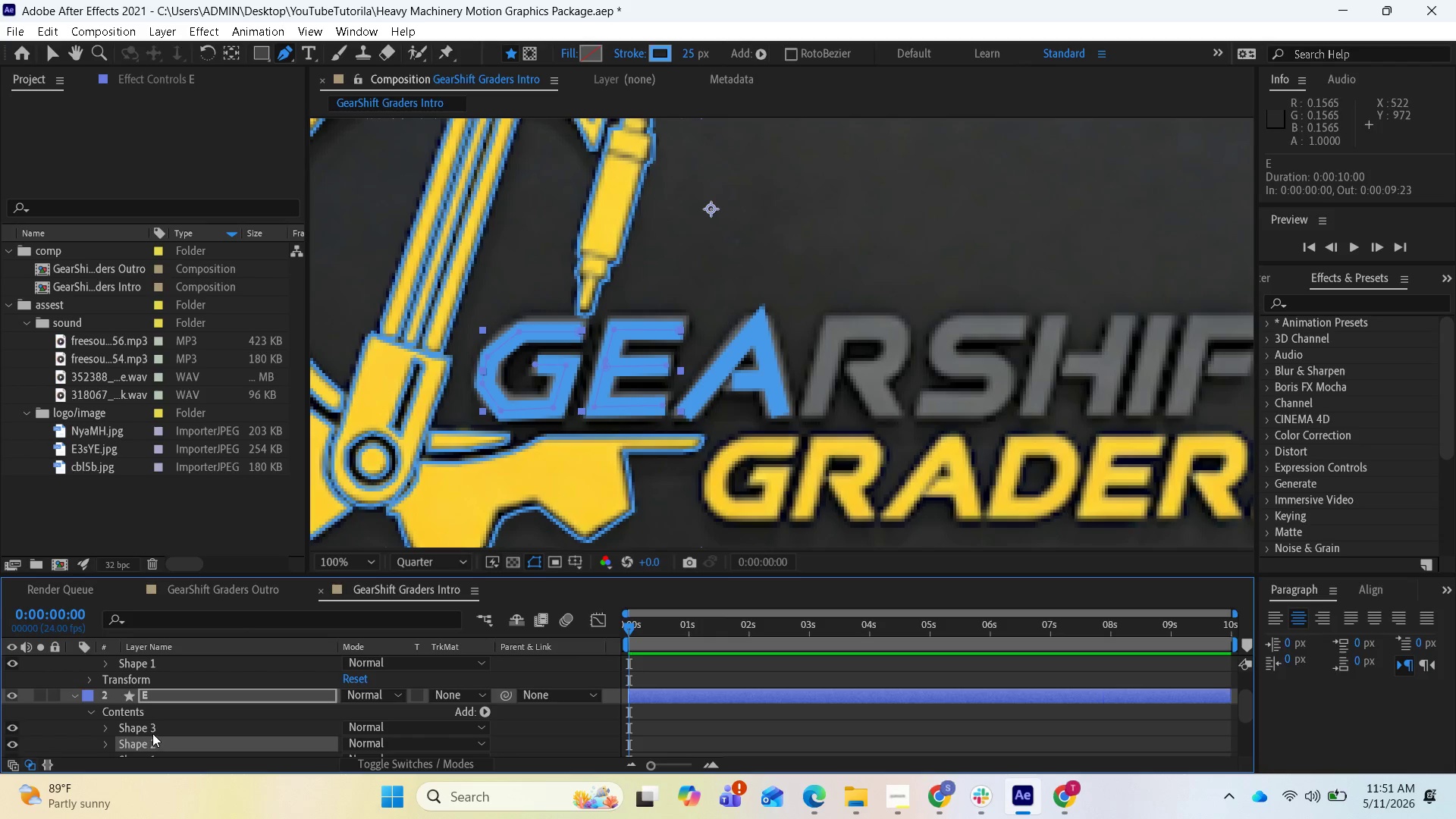 
wait(11.94)
 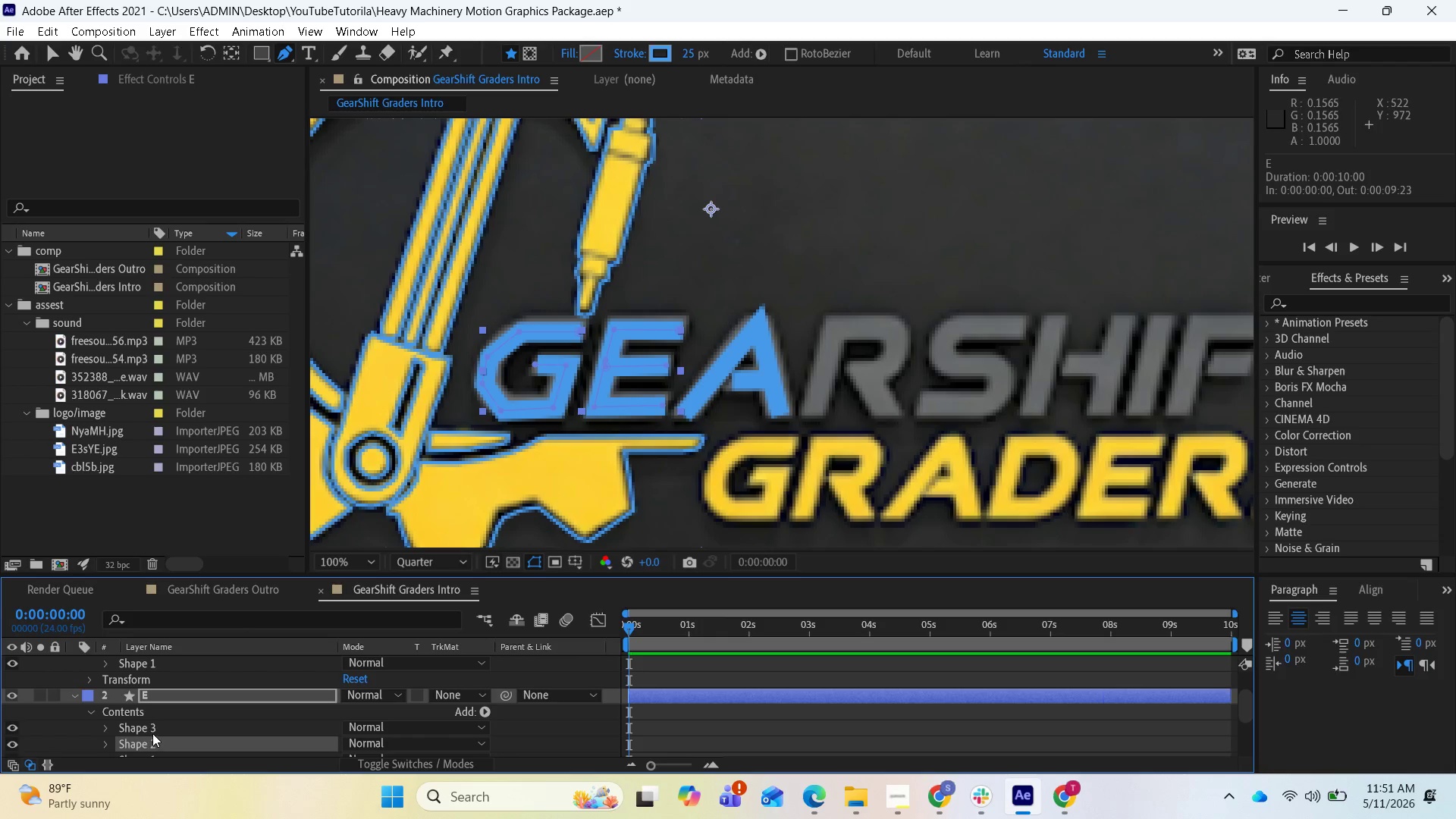 
left_click([171, 730])
 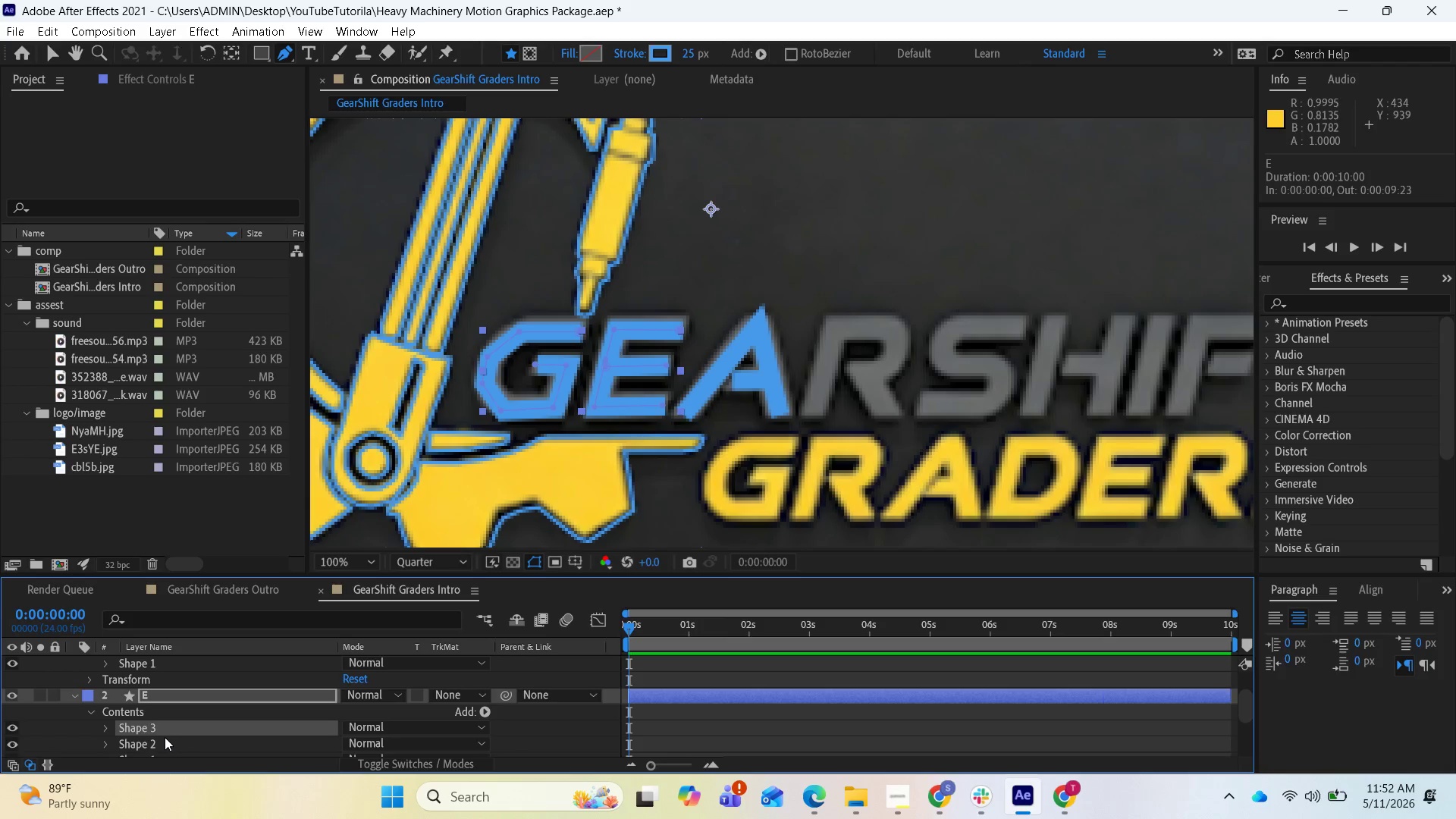 
left_click([162, 742])
 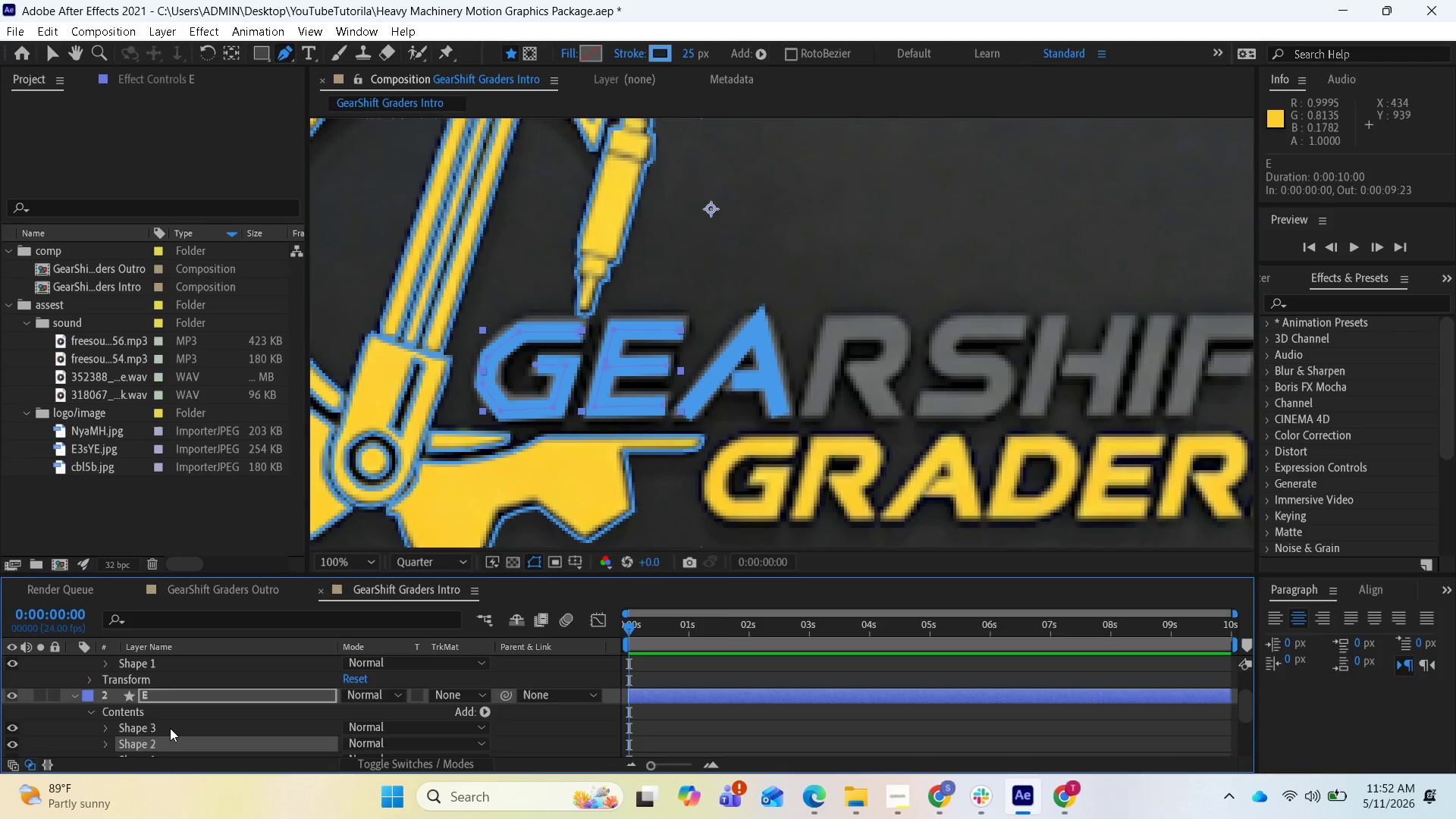 
scroll: coordinate [170, 727], scroll_direction: down, amount: 1.0
 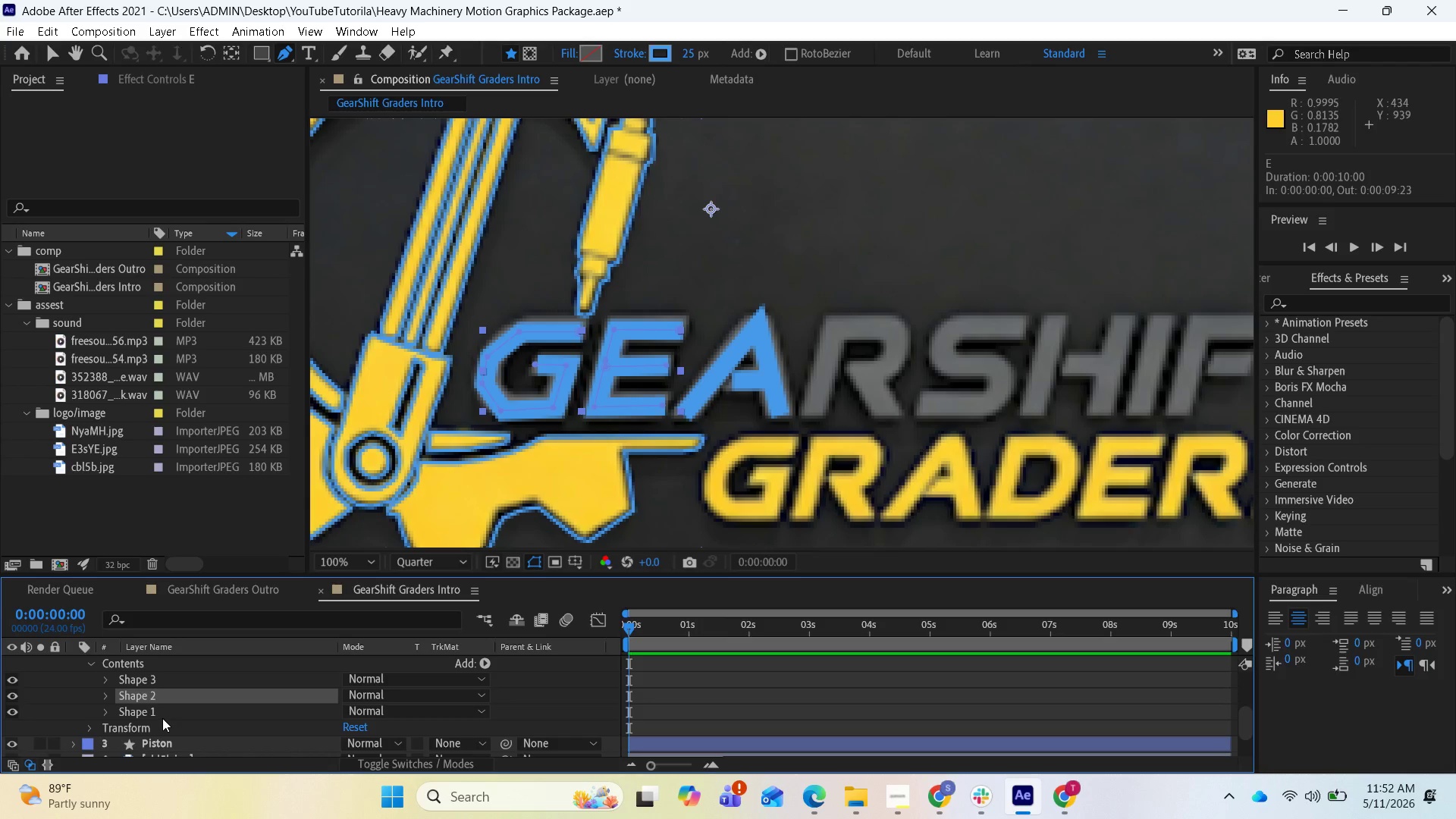 
left_click([162, 717])
 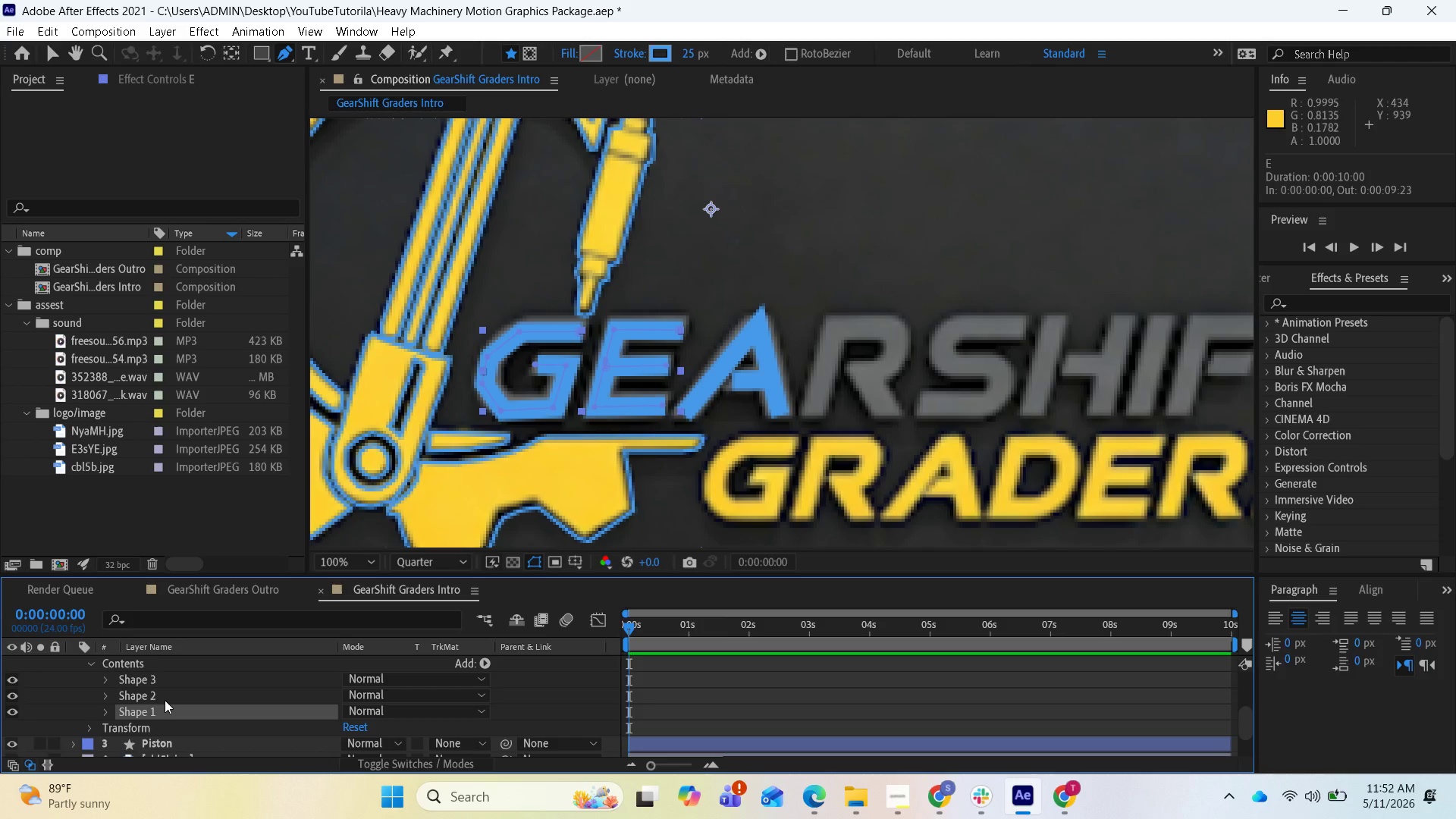 
left_click([156, 690])
 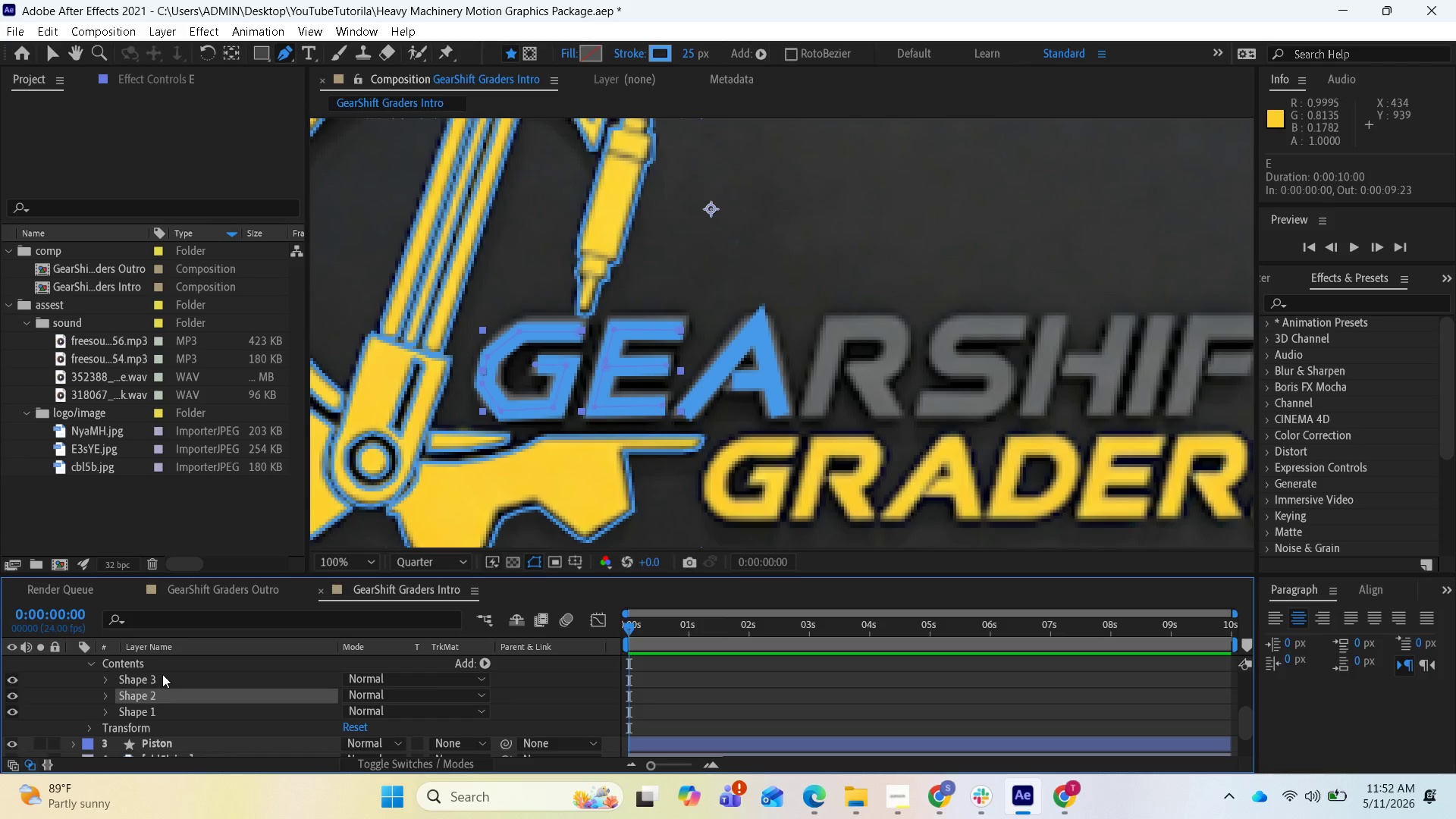 
left_click([162, 674])
 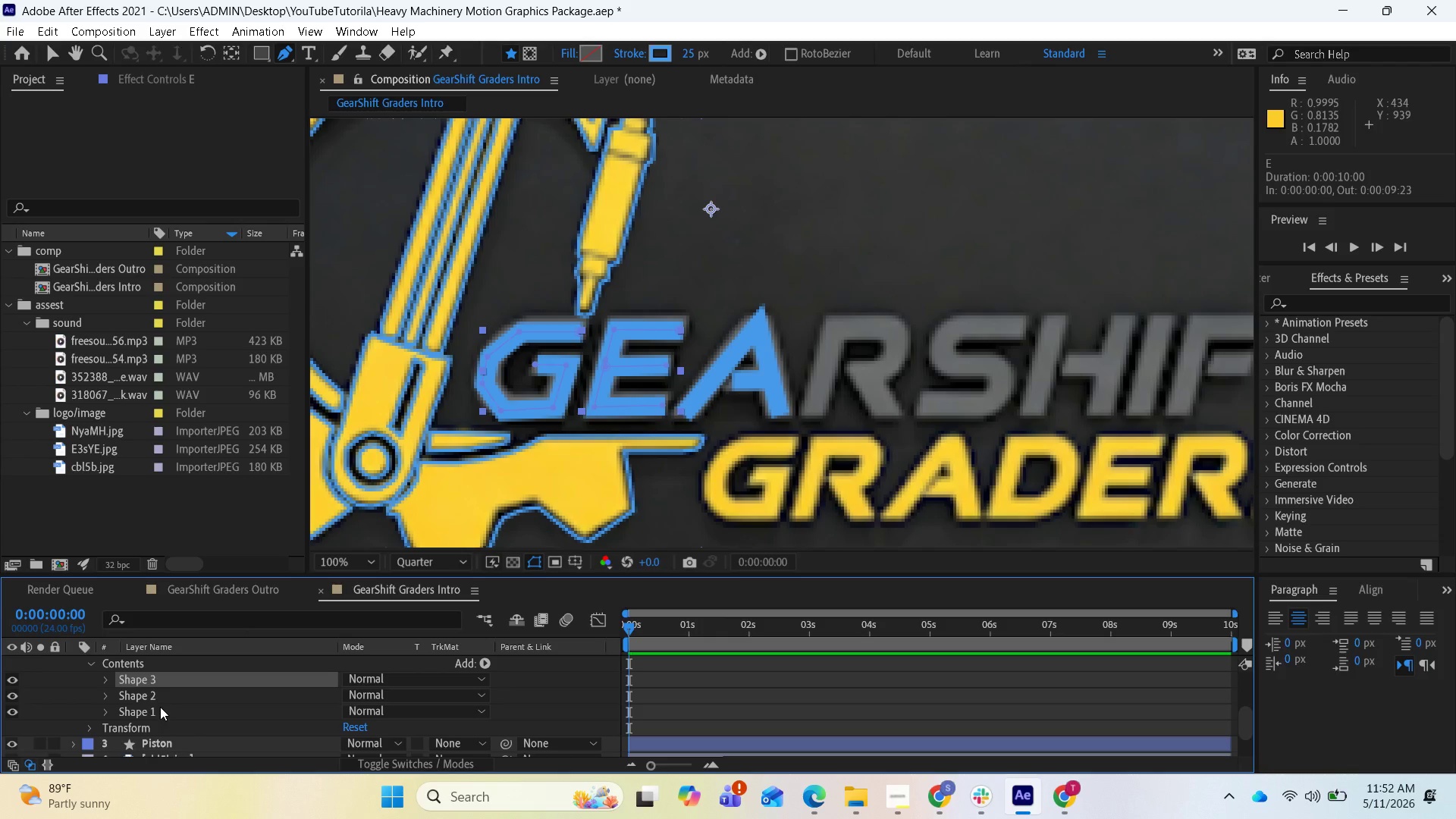 
left_click([158, 711])
 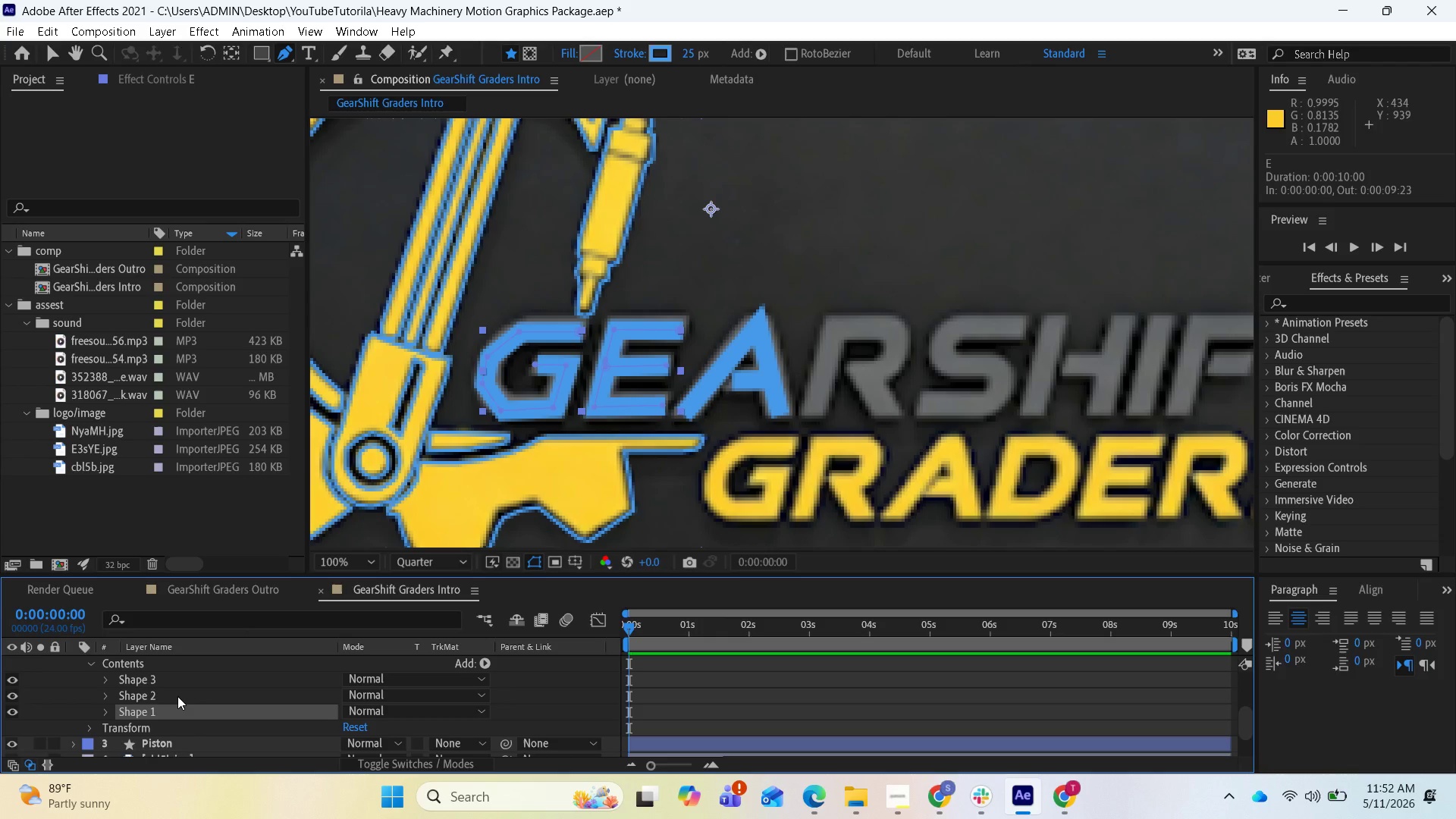 
wait(41.98)
 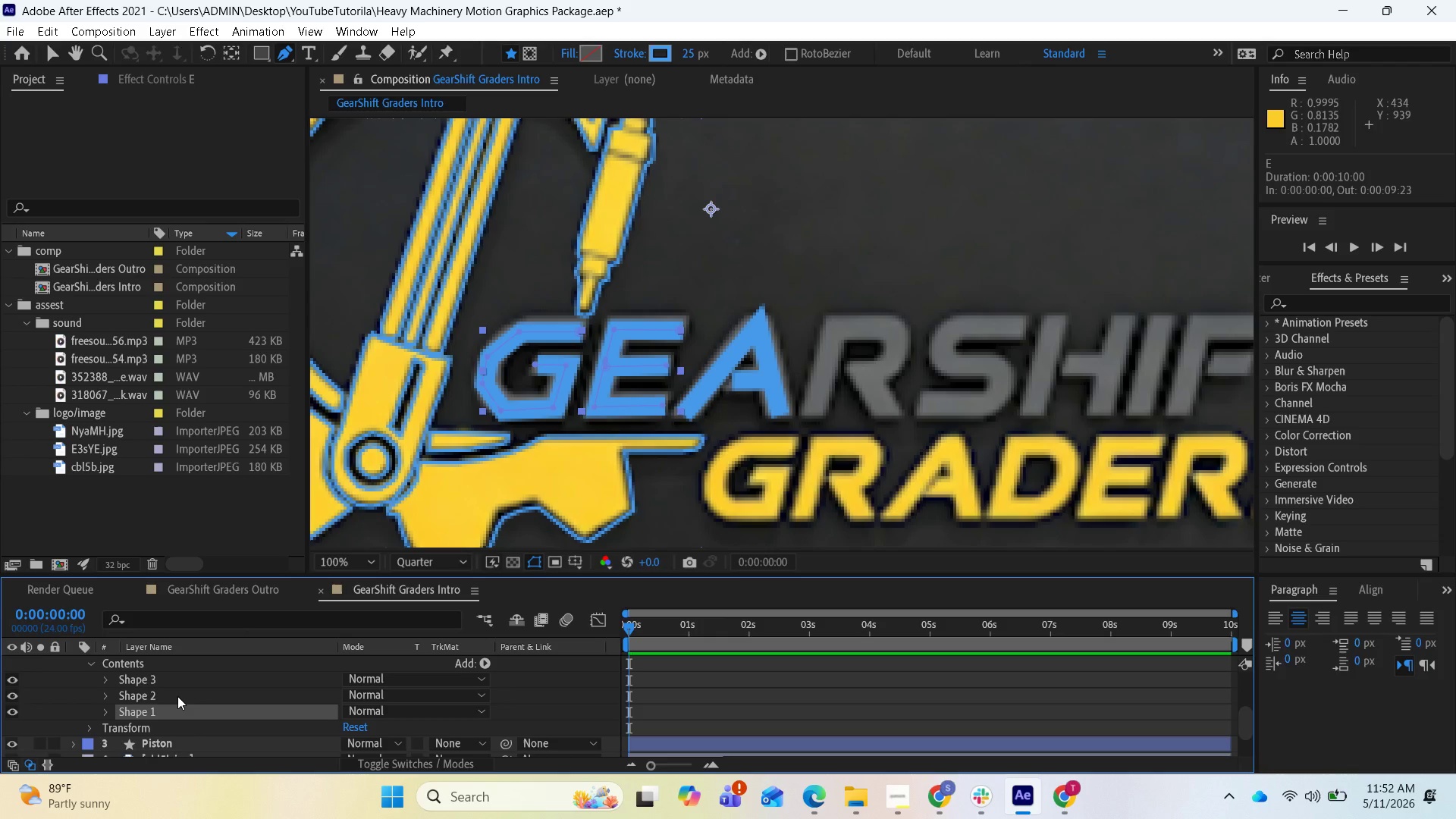 
mouse_move([140, 649])
 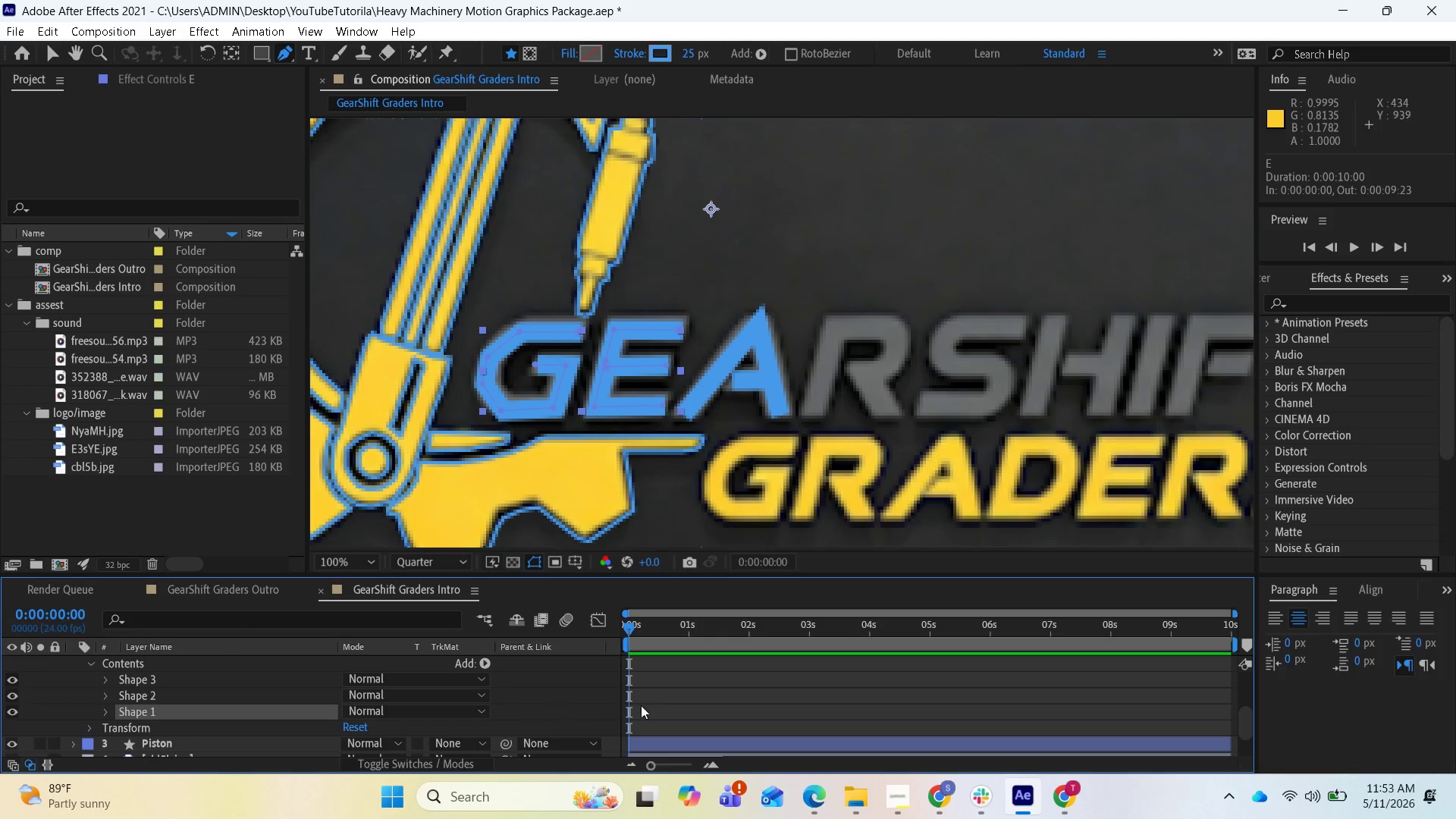 
wait(17.58)
 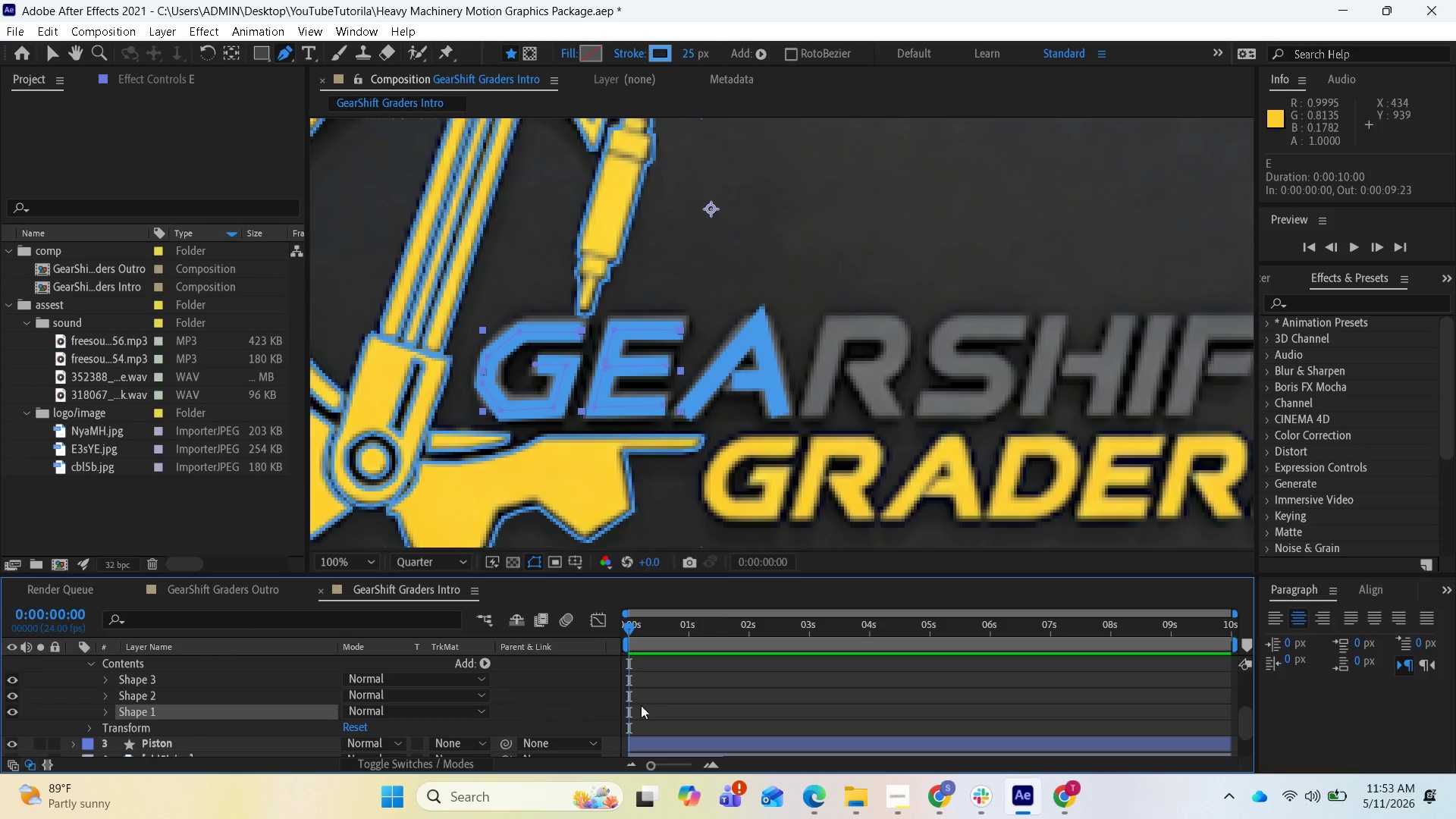 
mouse_move([633, 648])
 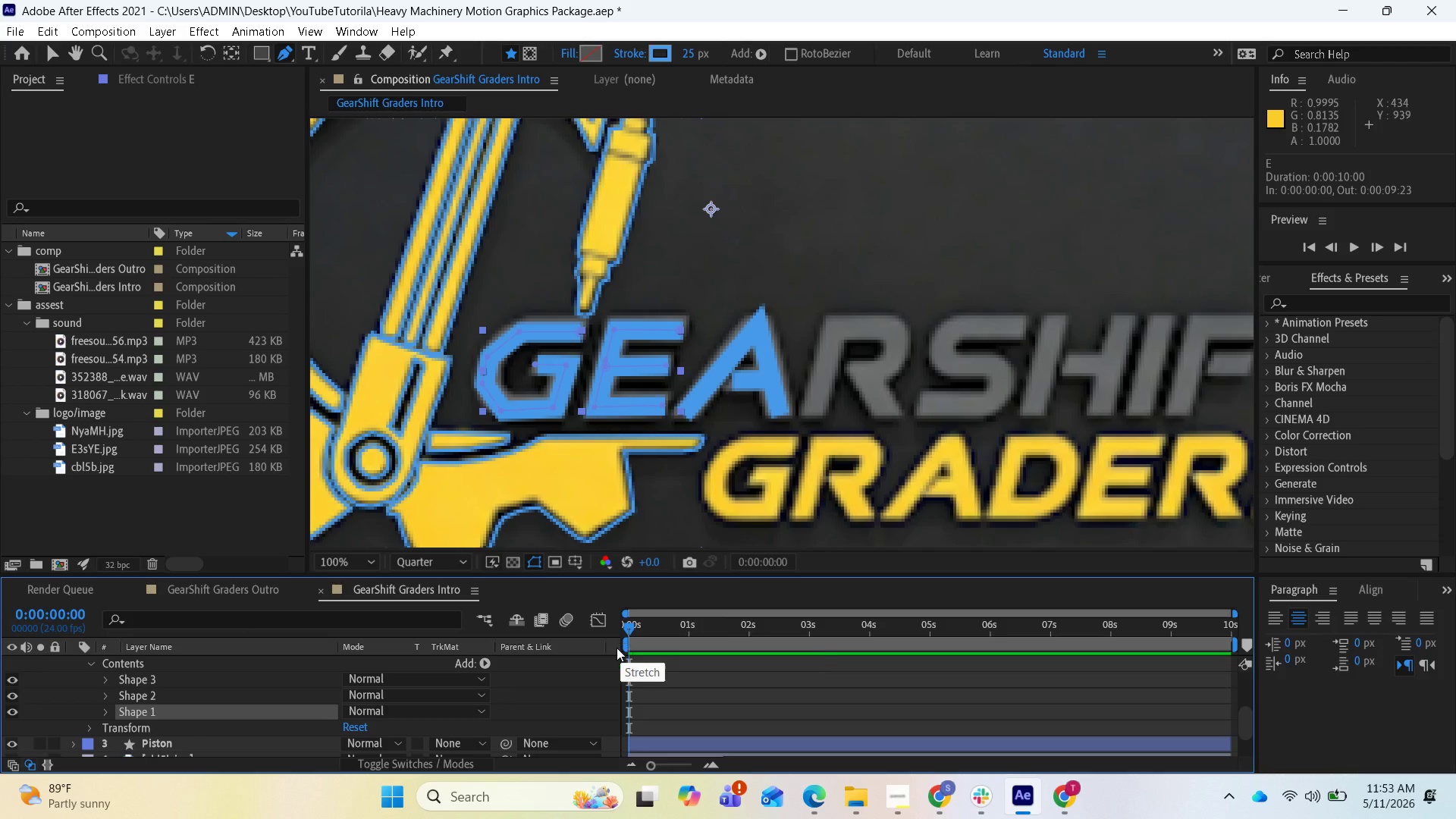 
mouse_move([601, 648])
 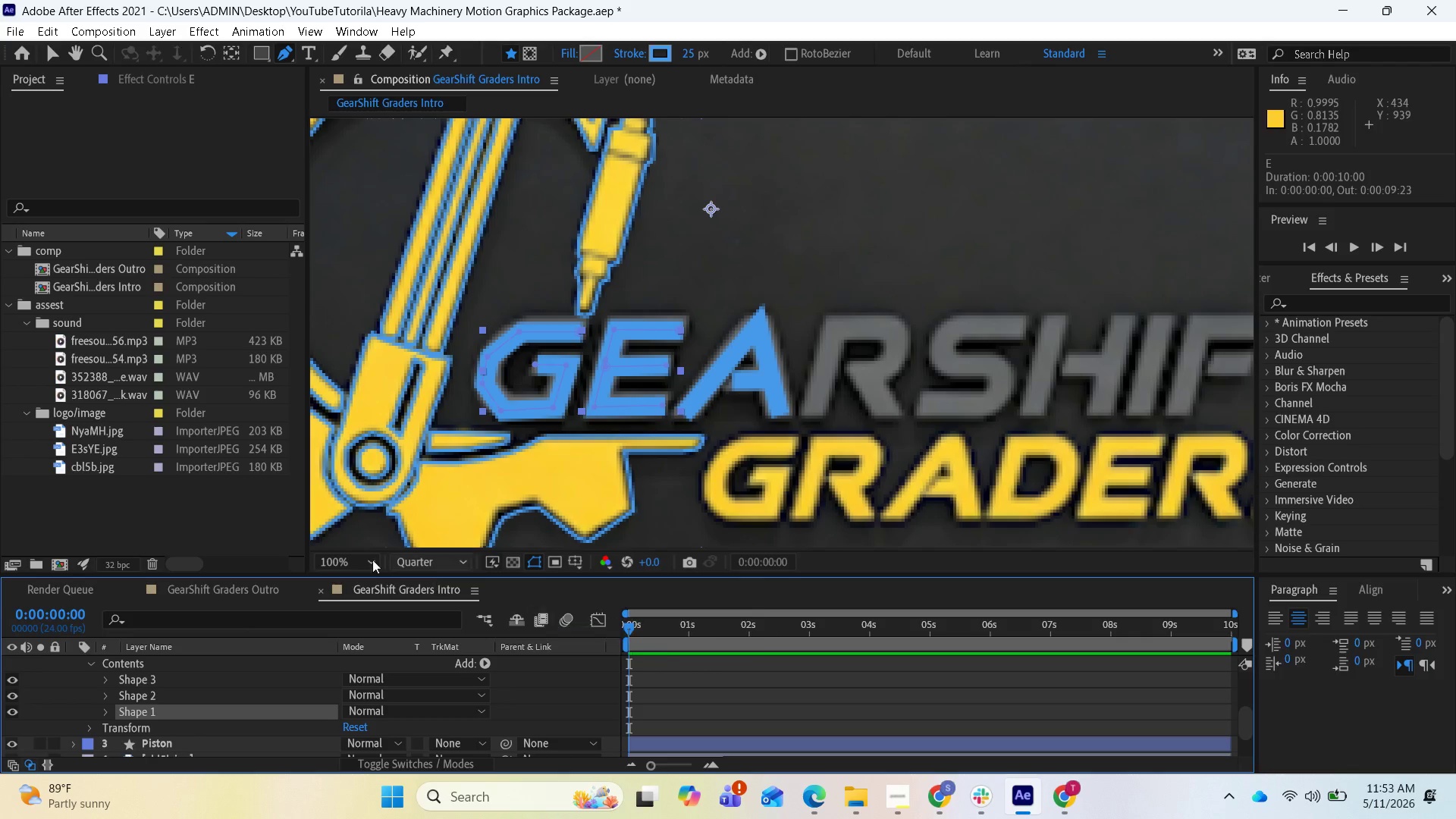 
wait(15.73)
 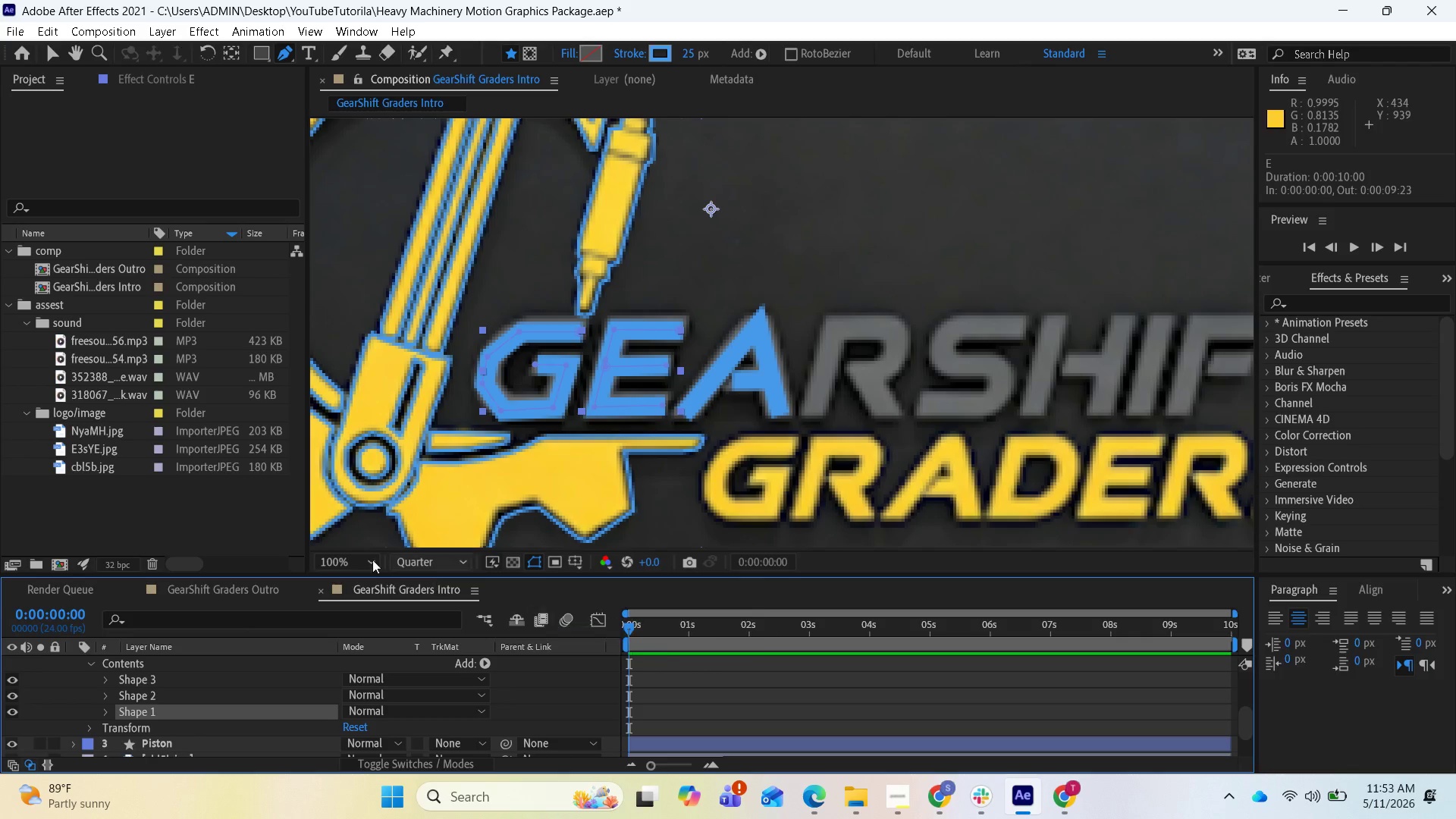 
left_click([91, 665])
 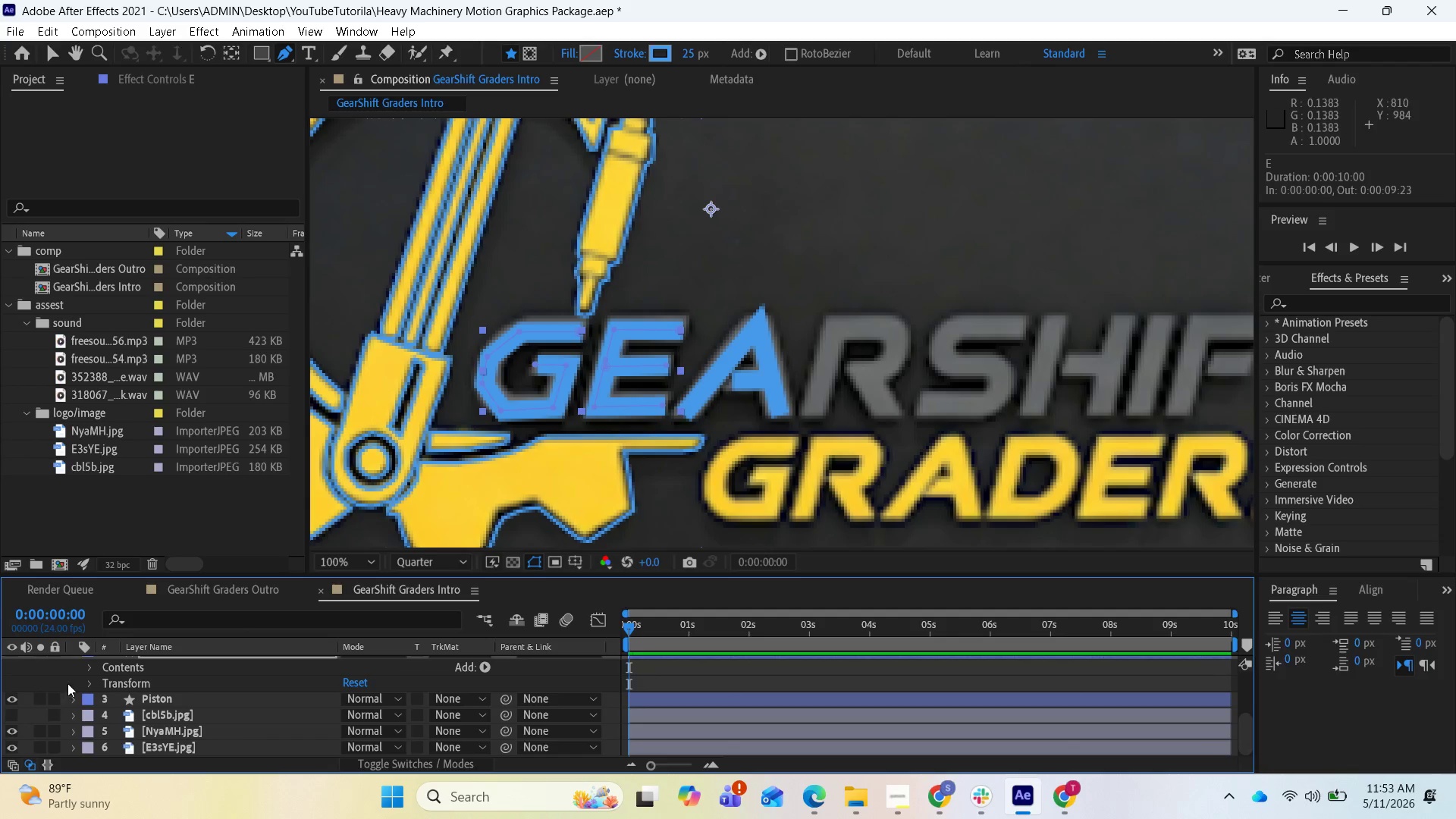 
scroll: coordinate [80, 683], scroll_direction: up, amount: 1.0
 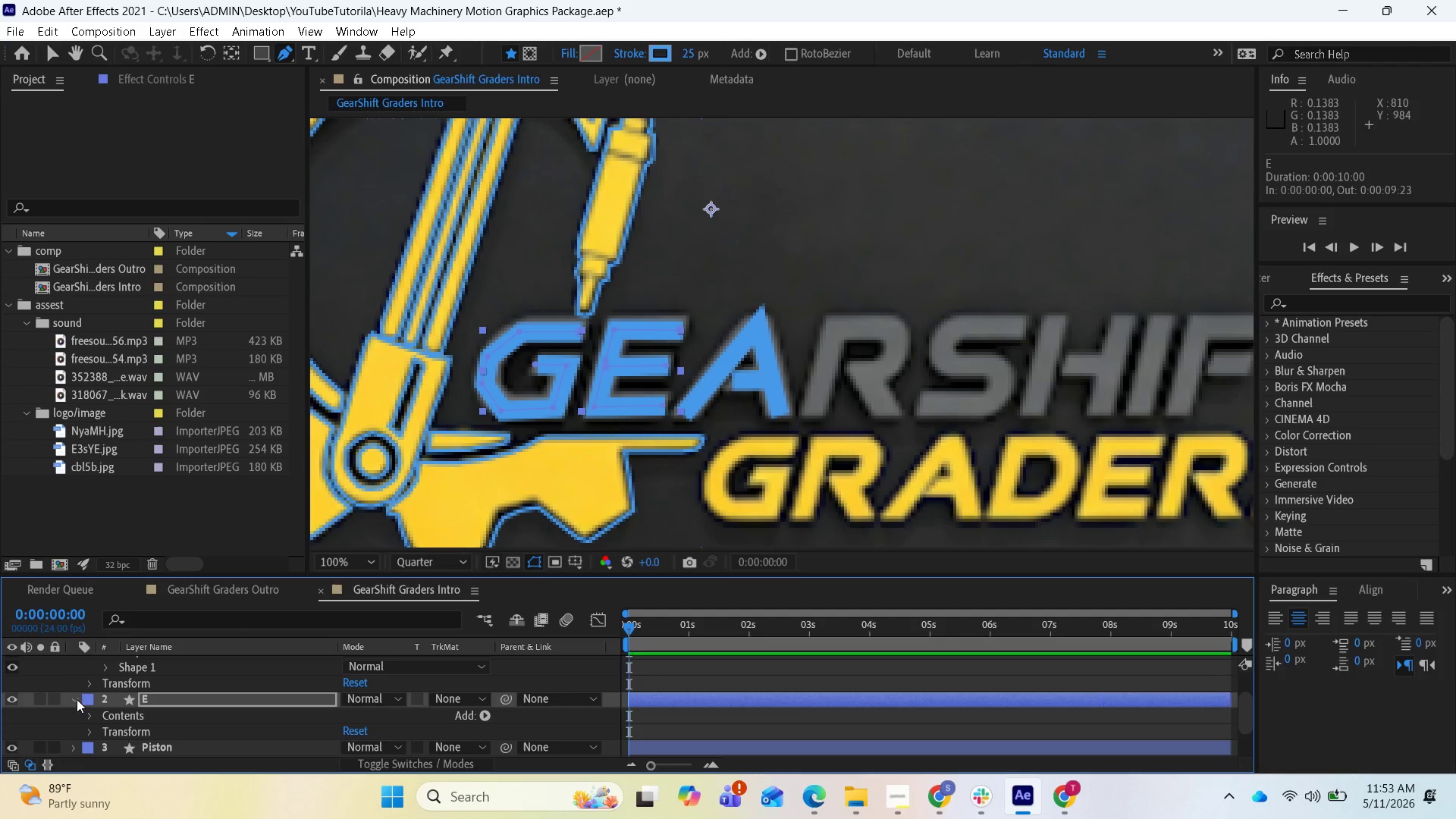 
left_click([76, 699])
 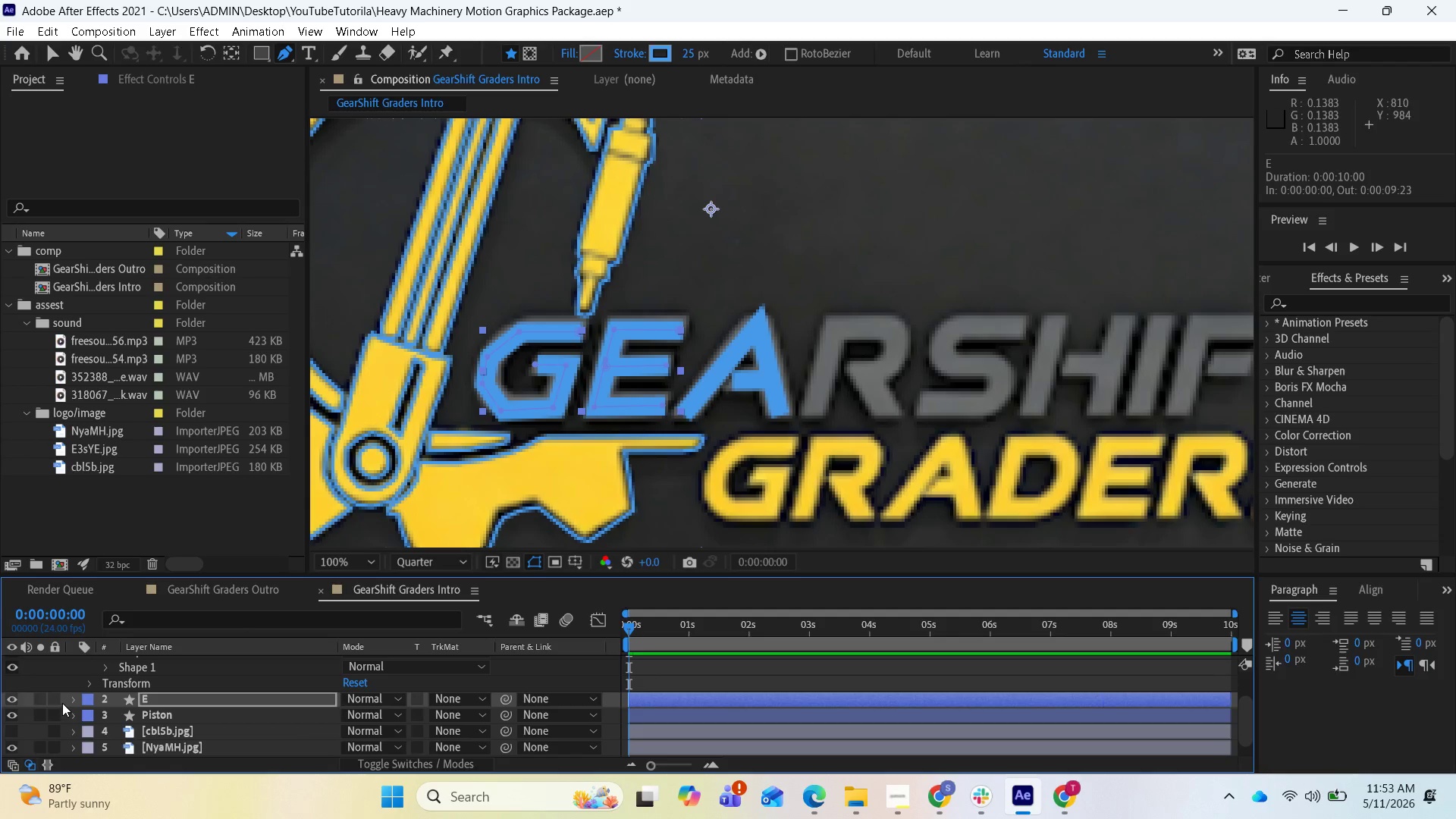 
right_click([63, 703])
 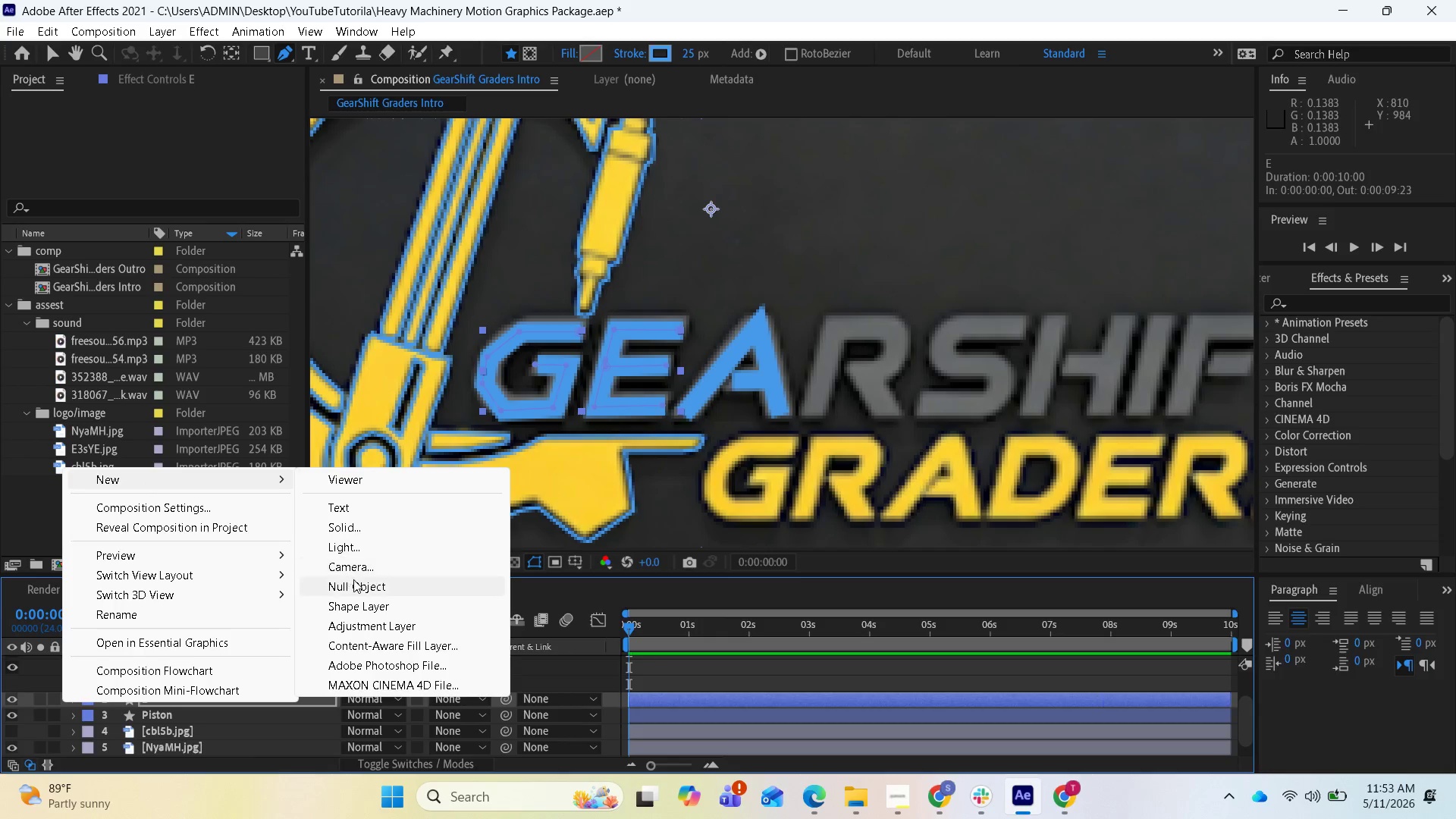 
wait(10.34)
 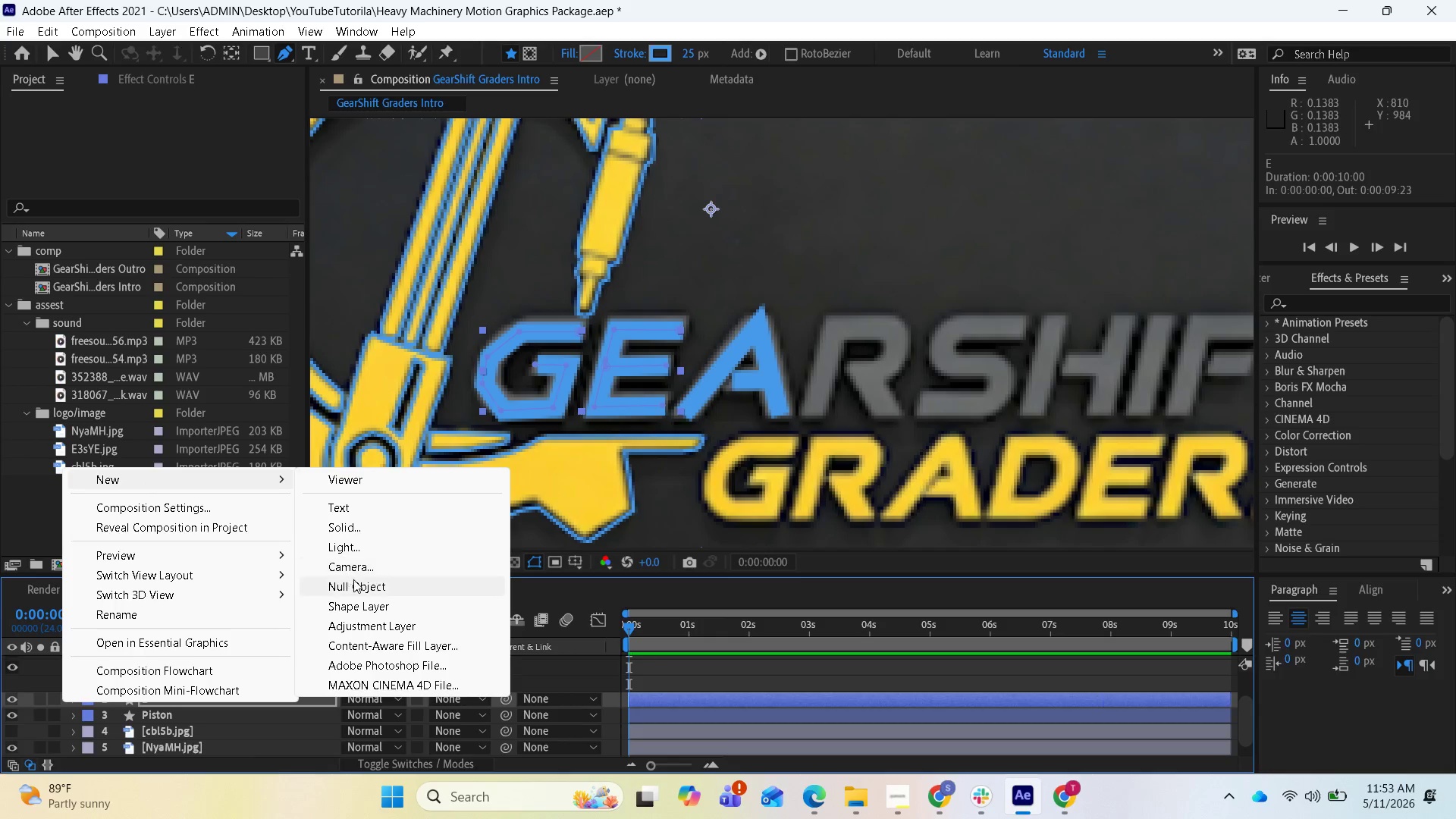 
left_click([372, 610])
 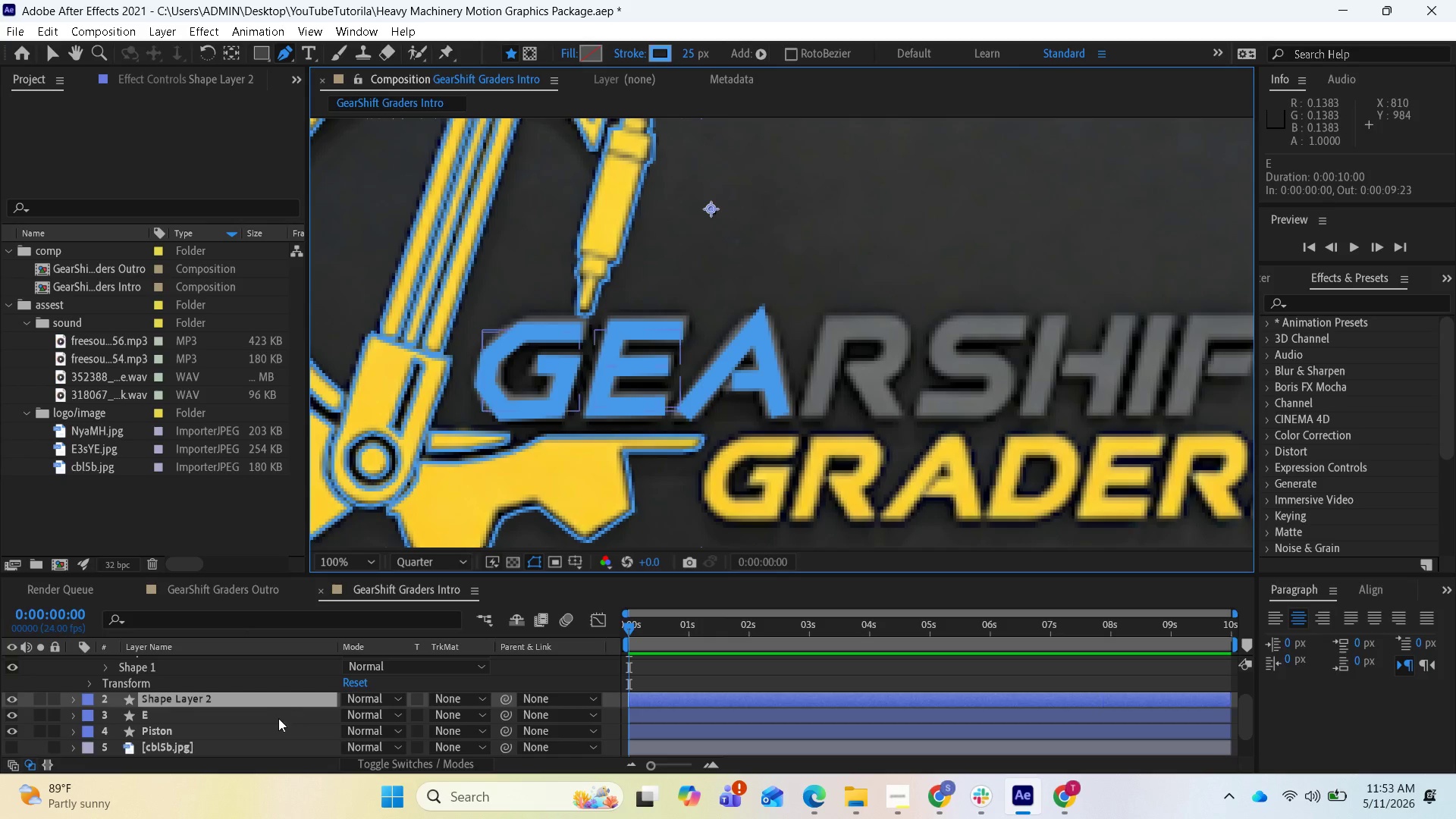 
scroll: coordinate [276, 719], scroll_direction: up, amount: 1.0
 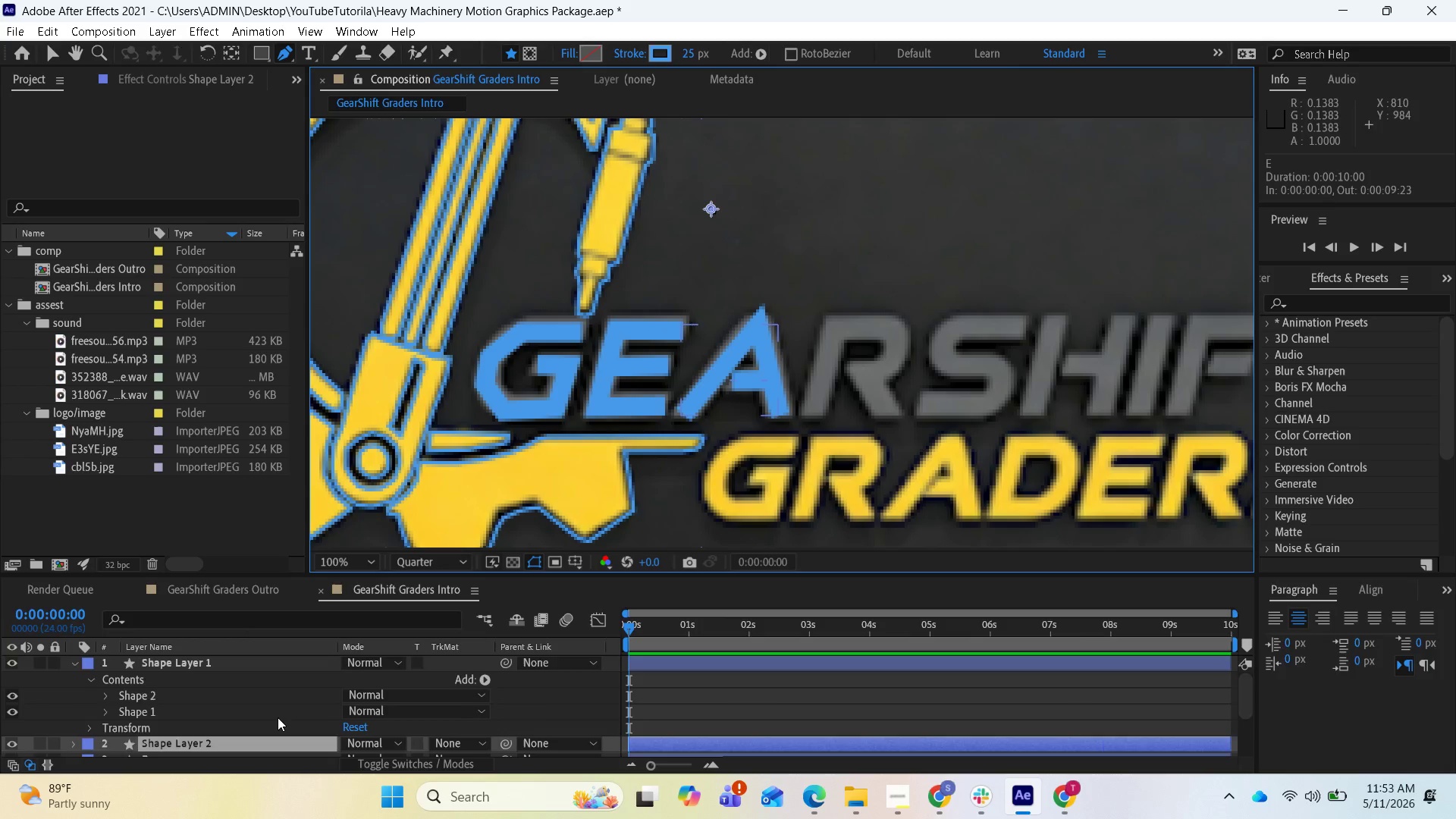 
scroll: coordinate [278, 717], scroll_direction: down, amount: 1.0
 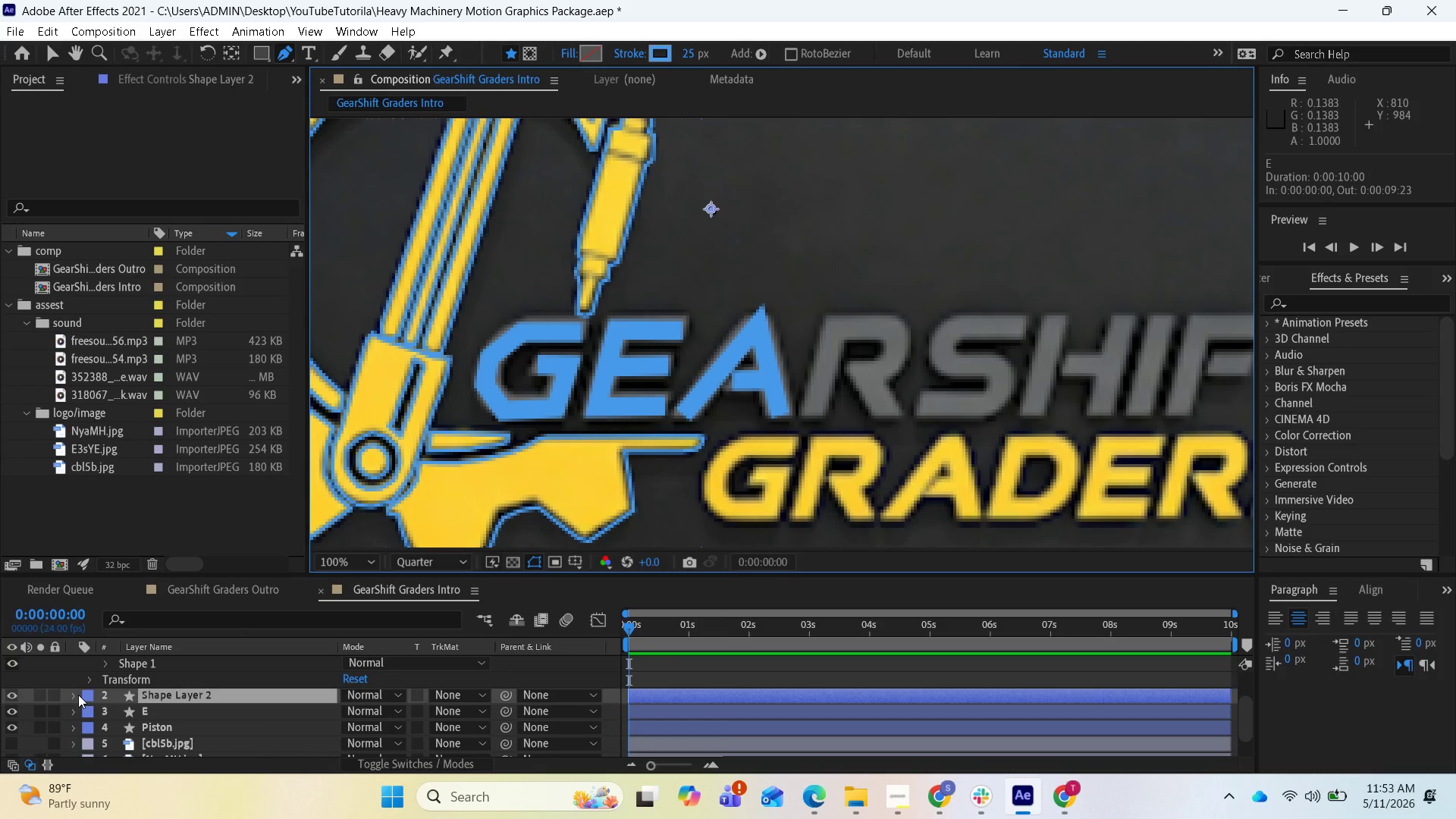 
left_click([73, 695])
 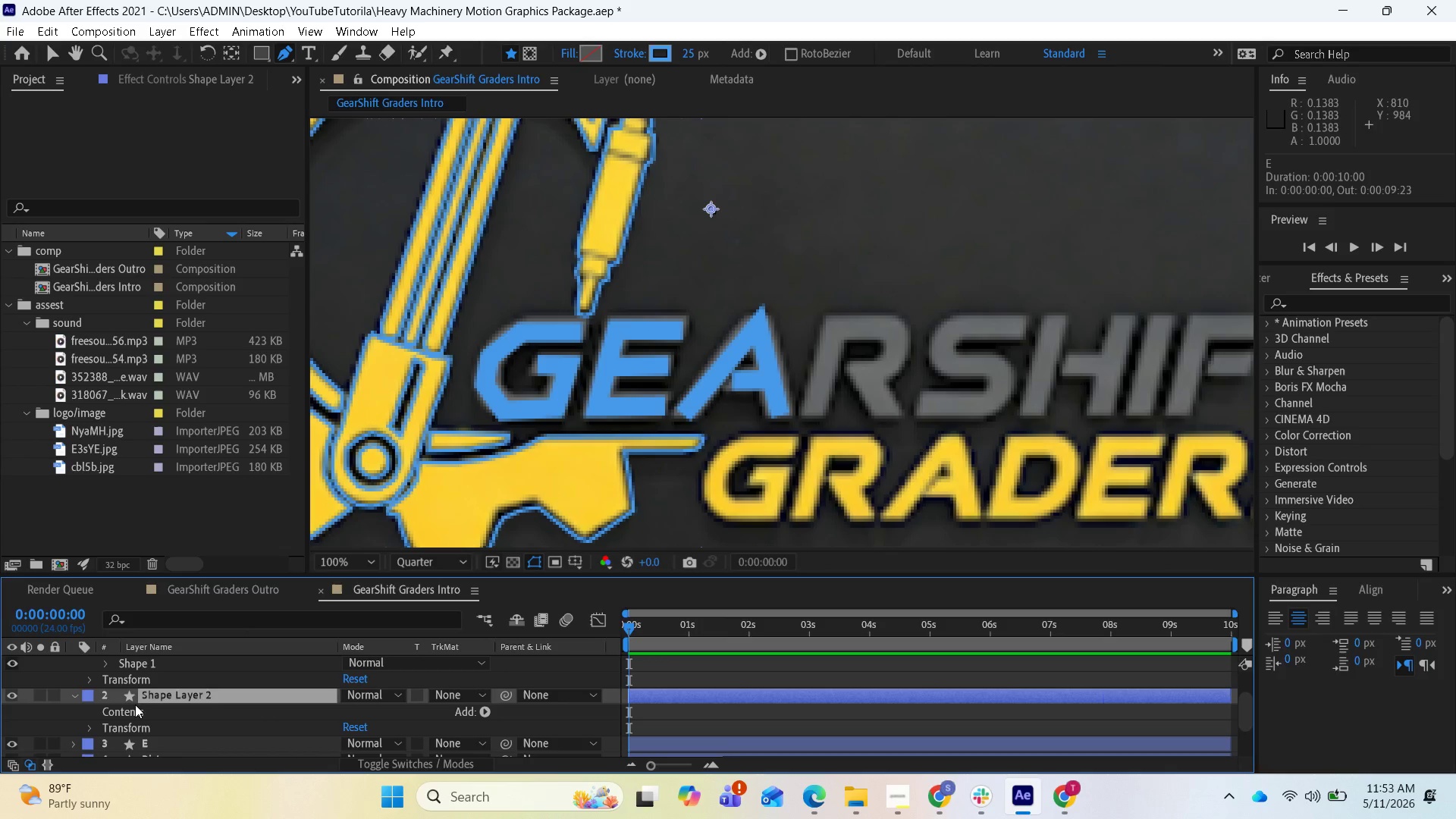 
scroll: coordinate [140, 722], scroll_direction: down, amount: 1.0
 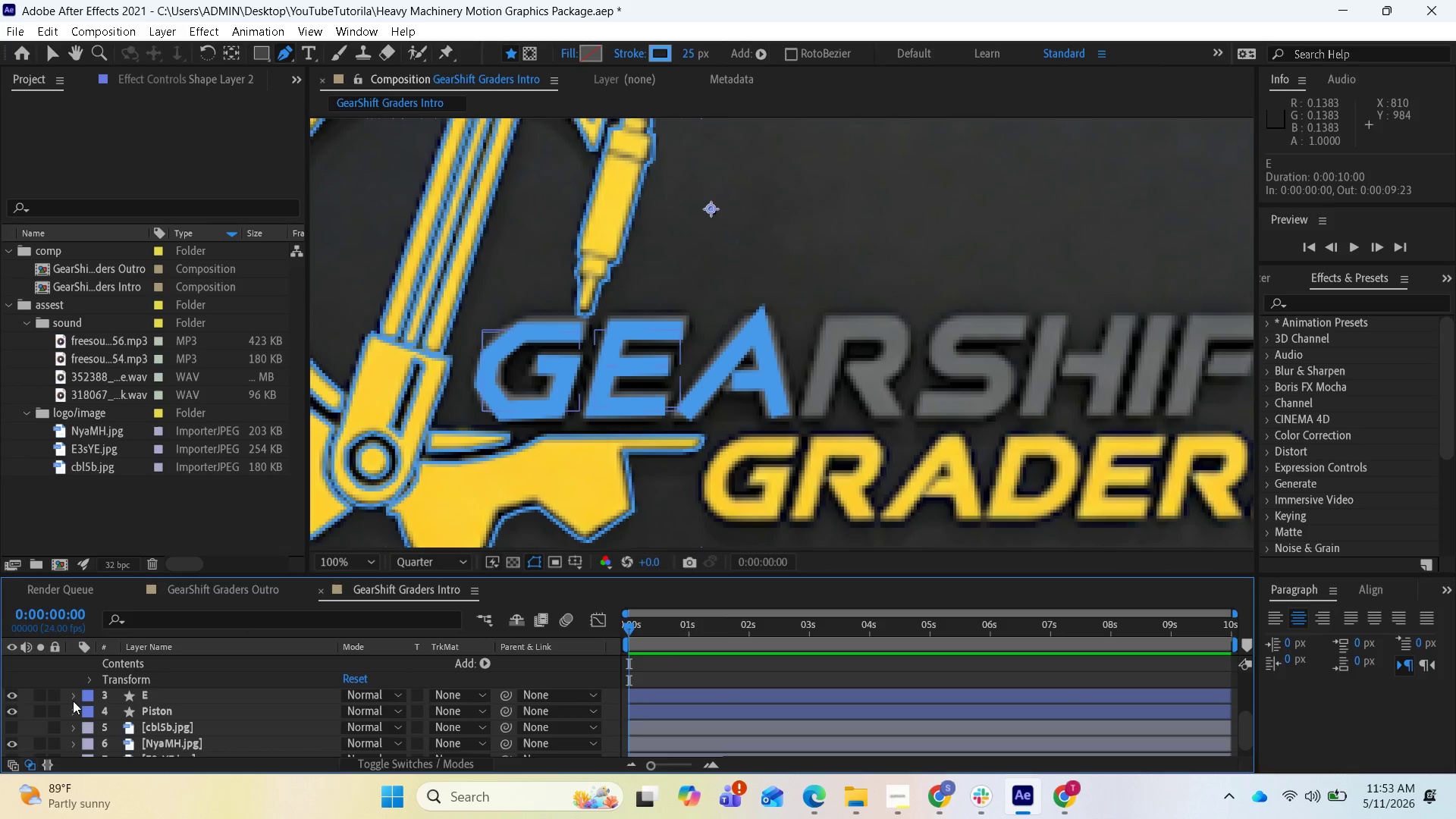 
left_click([74, 698])
 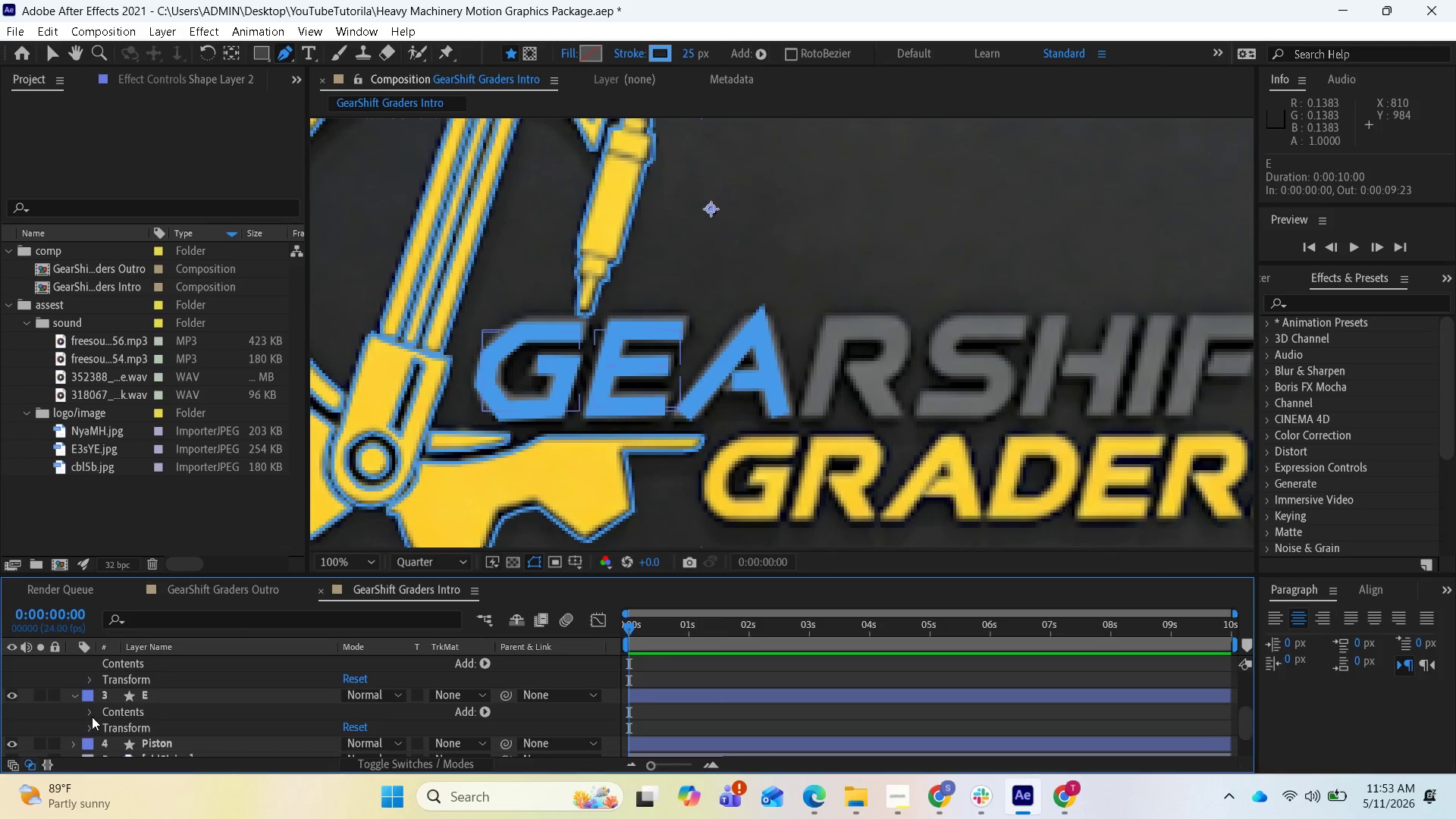 
left_click([93, 714])
 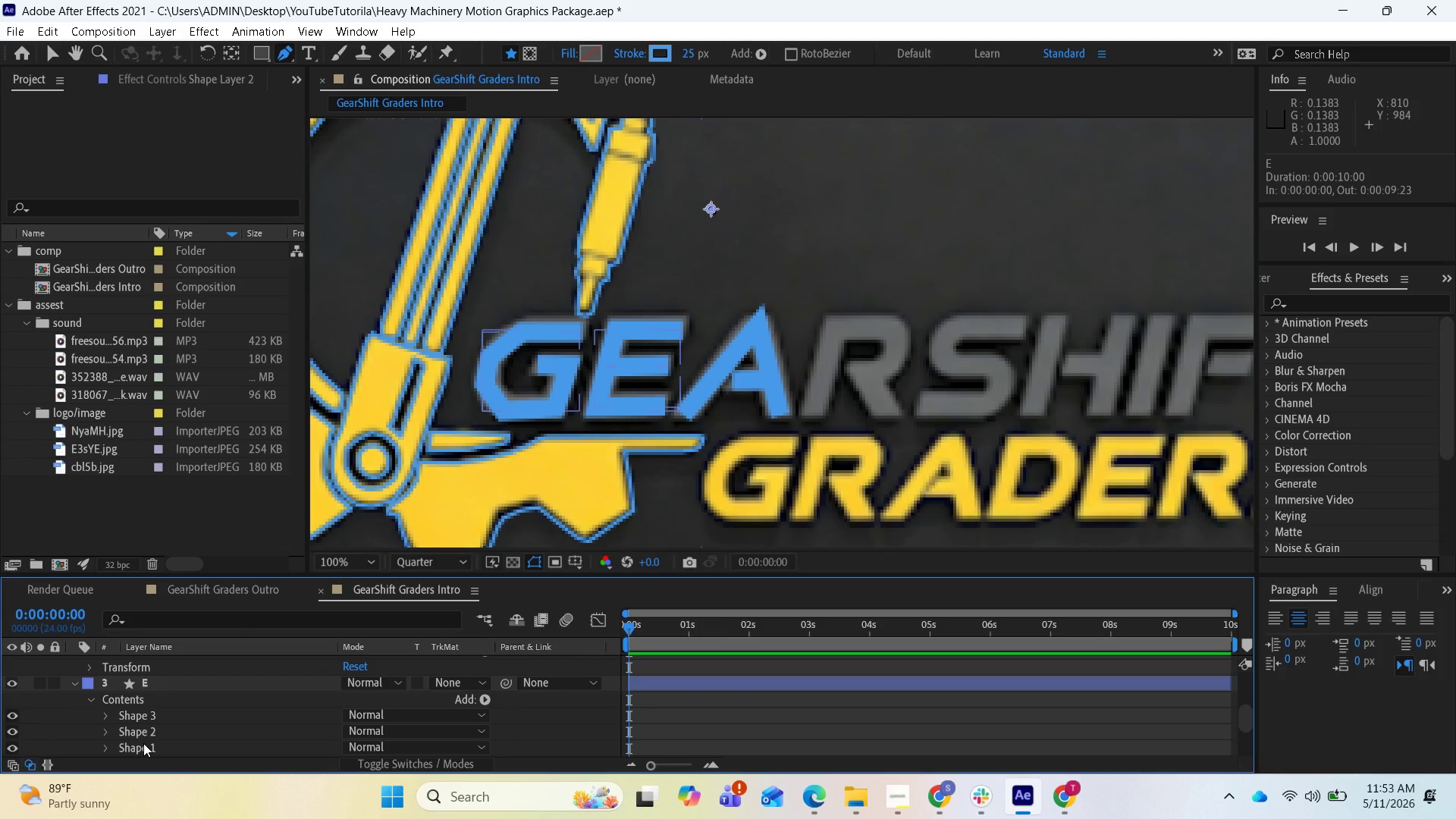 
left_click_drag(start_coordinate=[143, 743], to_coordinate=[128, 661])
 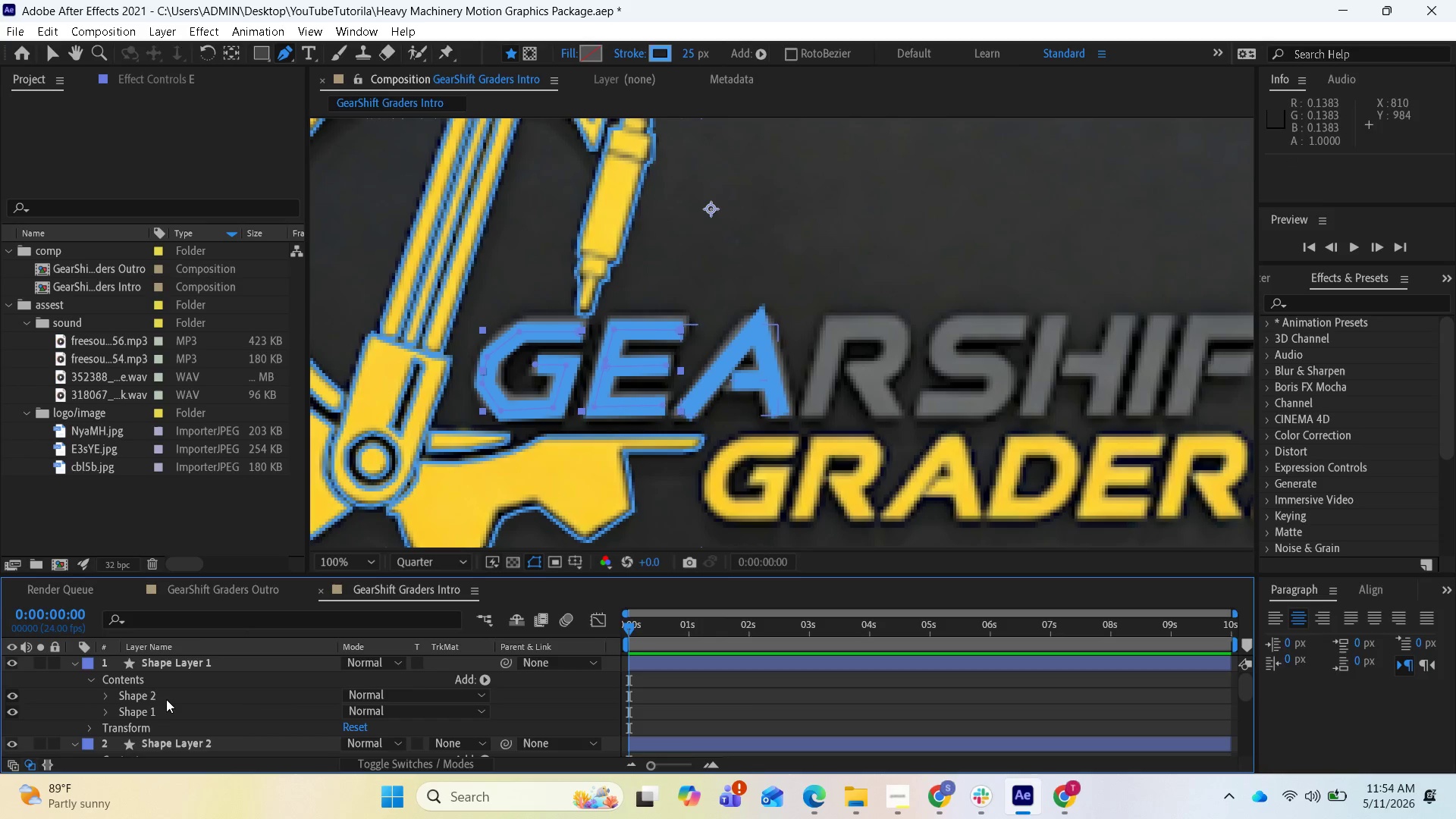 
scroll: coordinate [178, 705], scroll_direction: none, amount: 0.0
 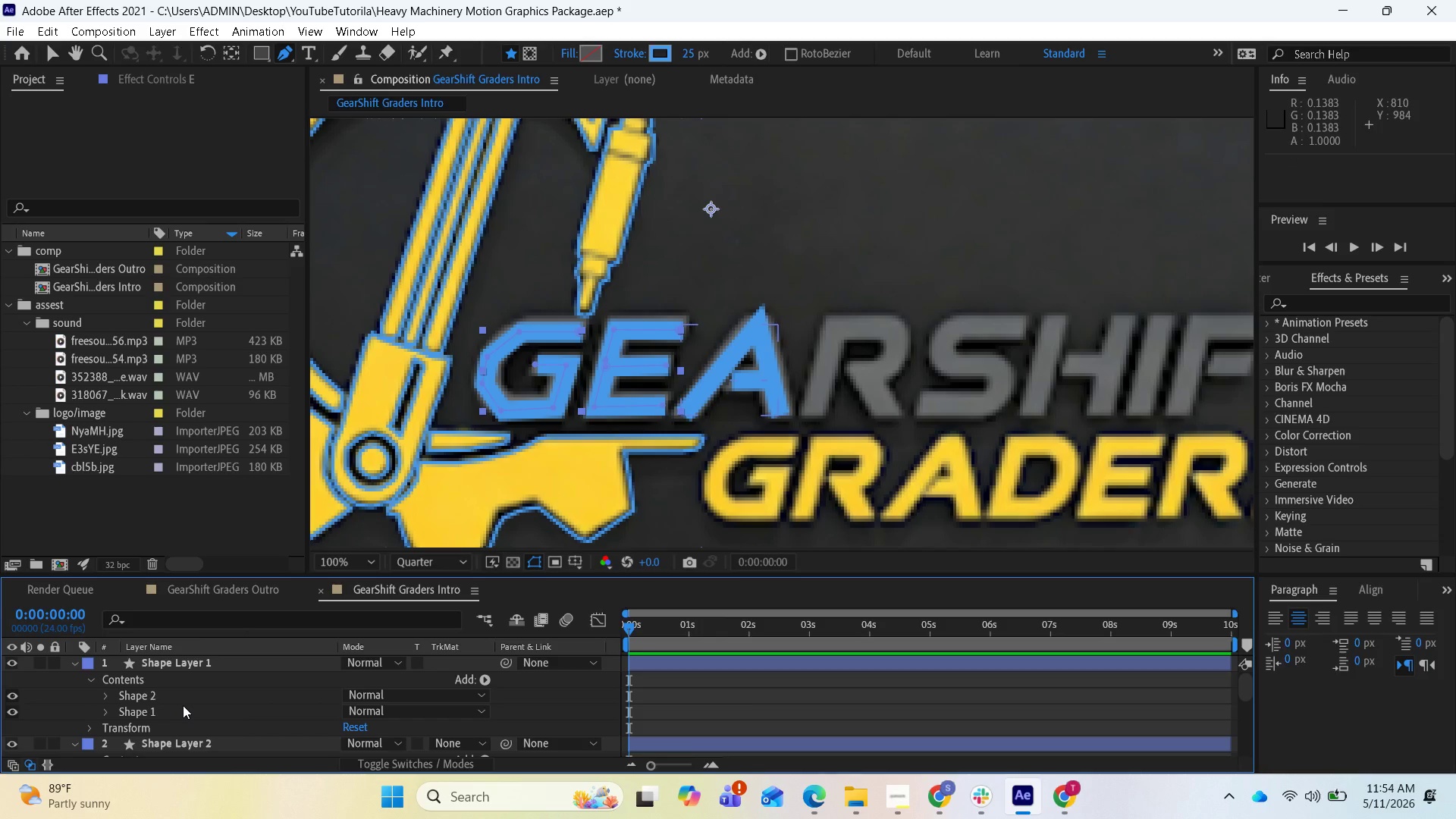 
scroll: coordinate [183, 705], scroll_direction: up, amount: 1.0
 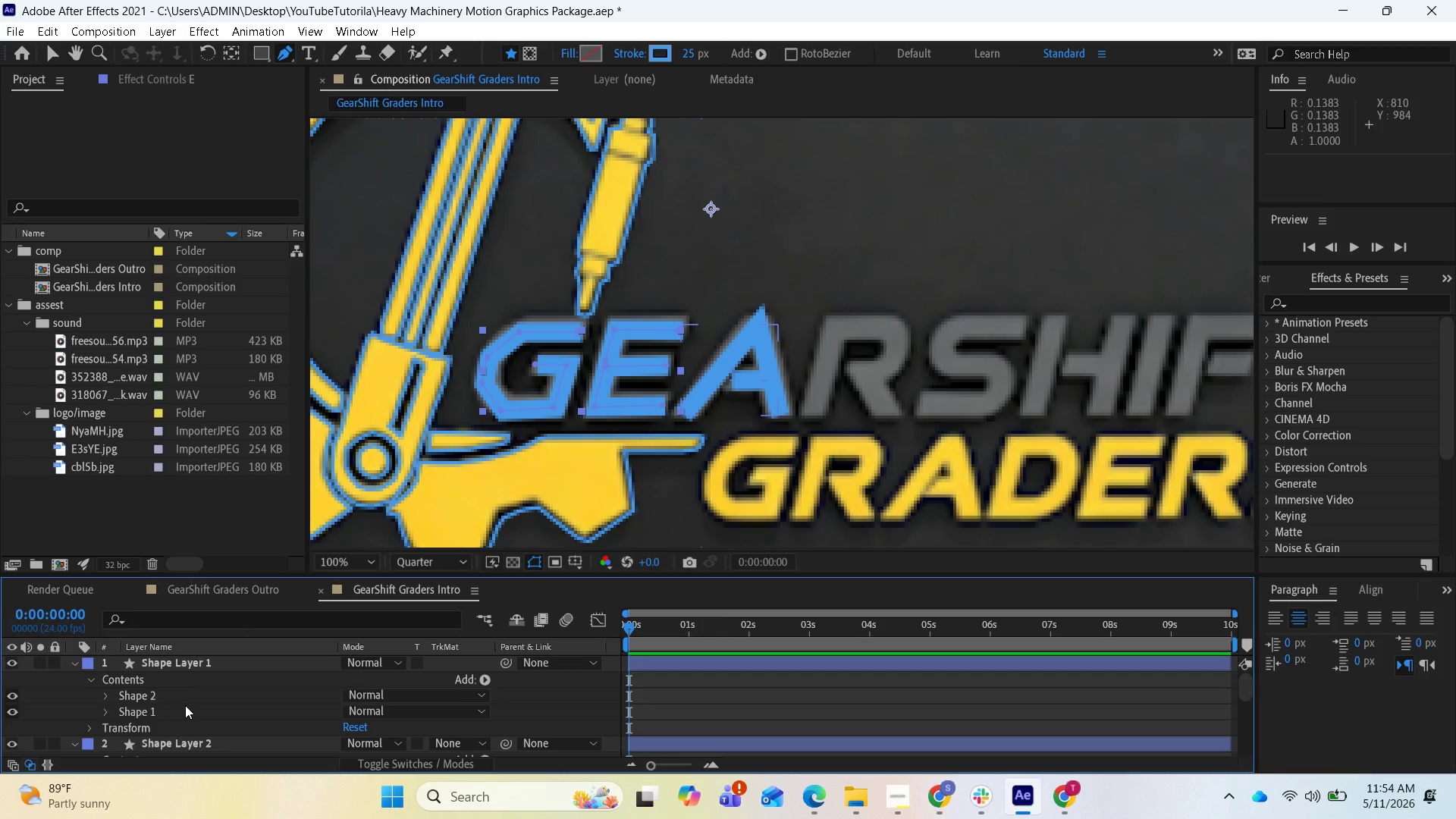 
scroll: coordinate [186, 705], scroll_direction: down, amount: 2.0
 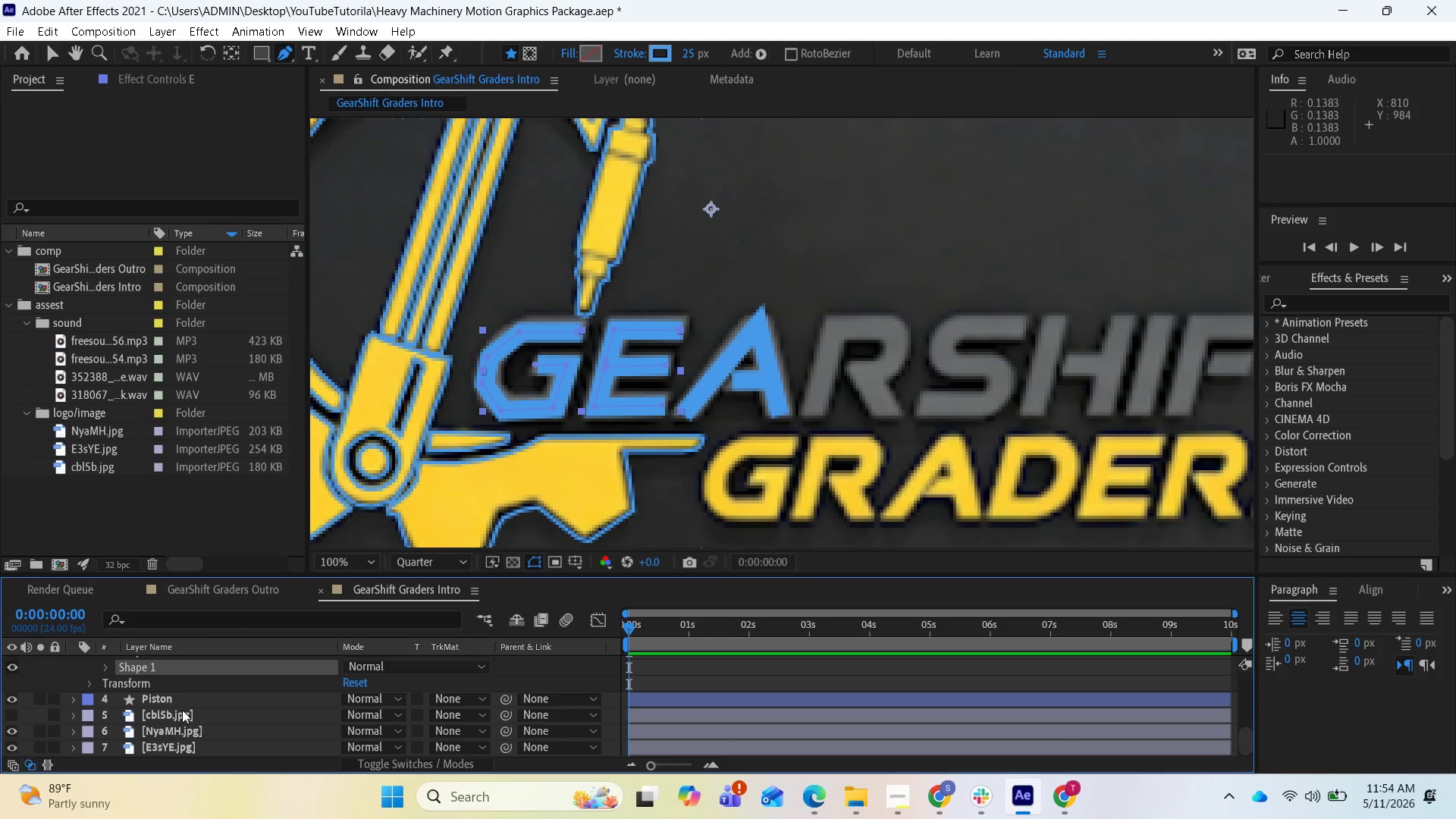 
scroll: coordinate [193, 711], scroll_direction: up, amount: 2.0
 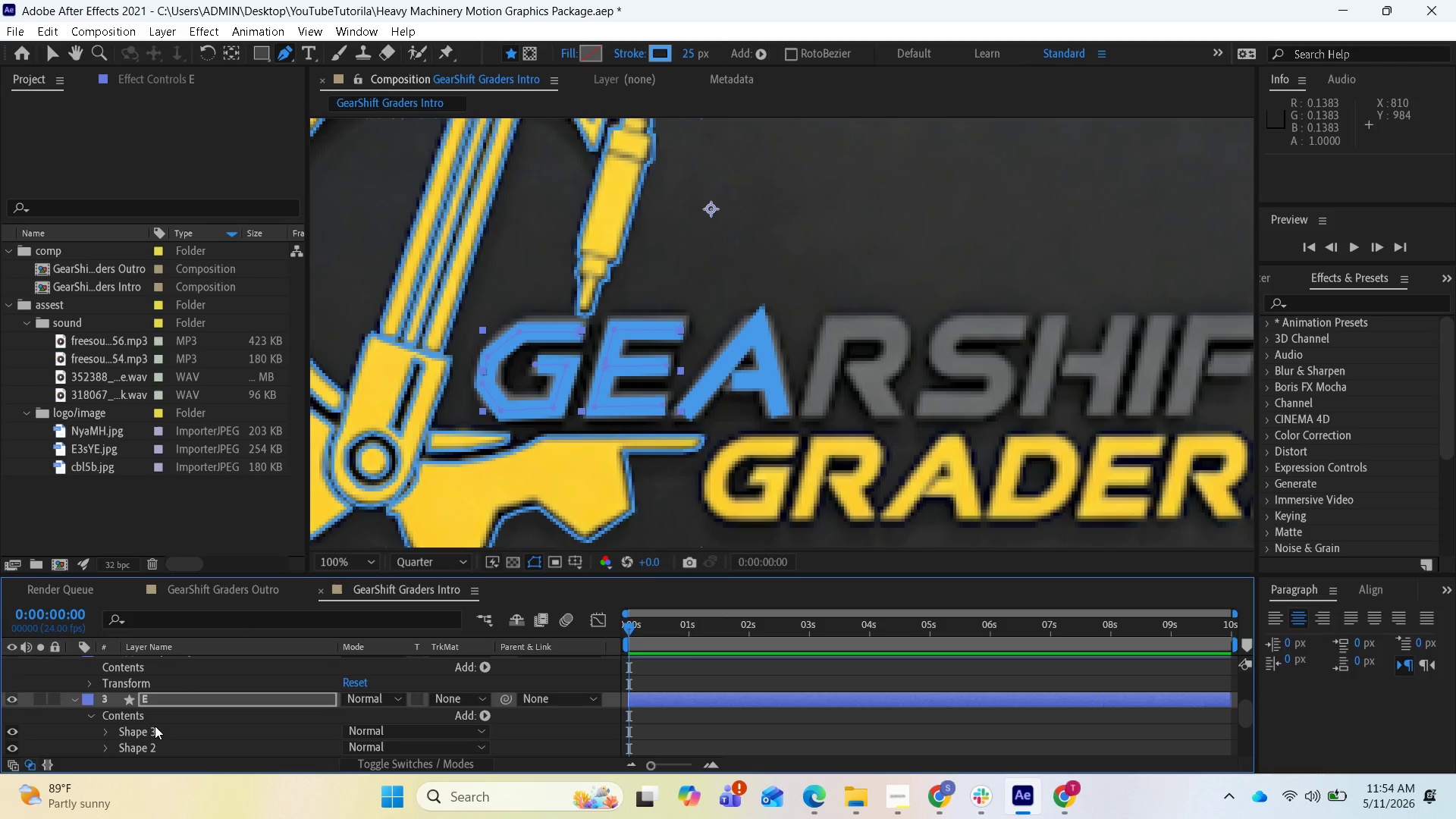 
scroll: coordinate [155, 726], scroll_direction: down, amount: 1.0
 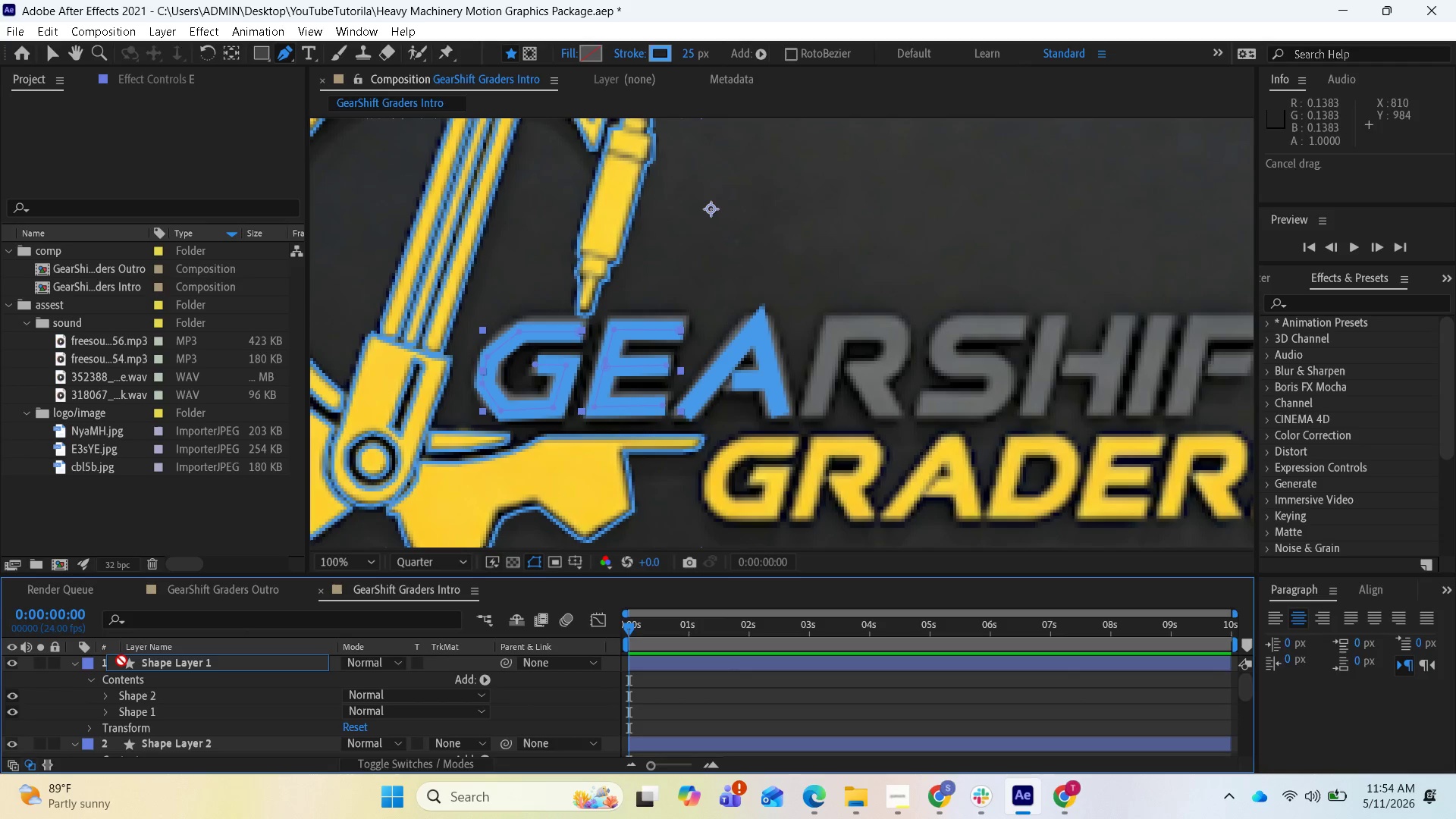 
wait(17.88)
 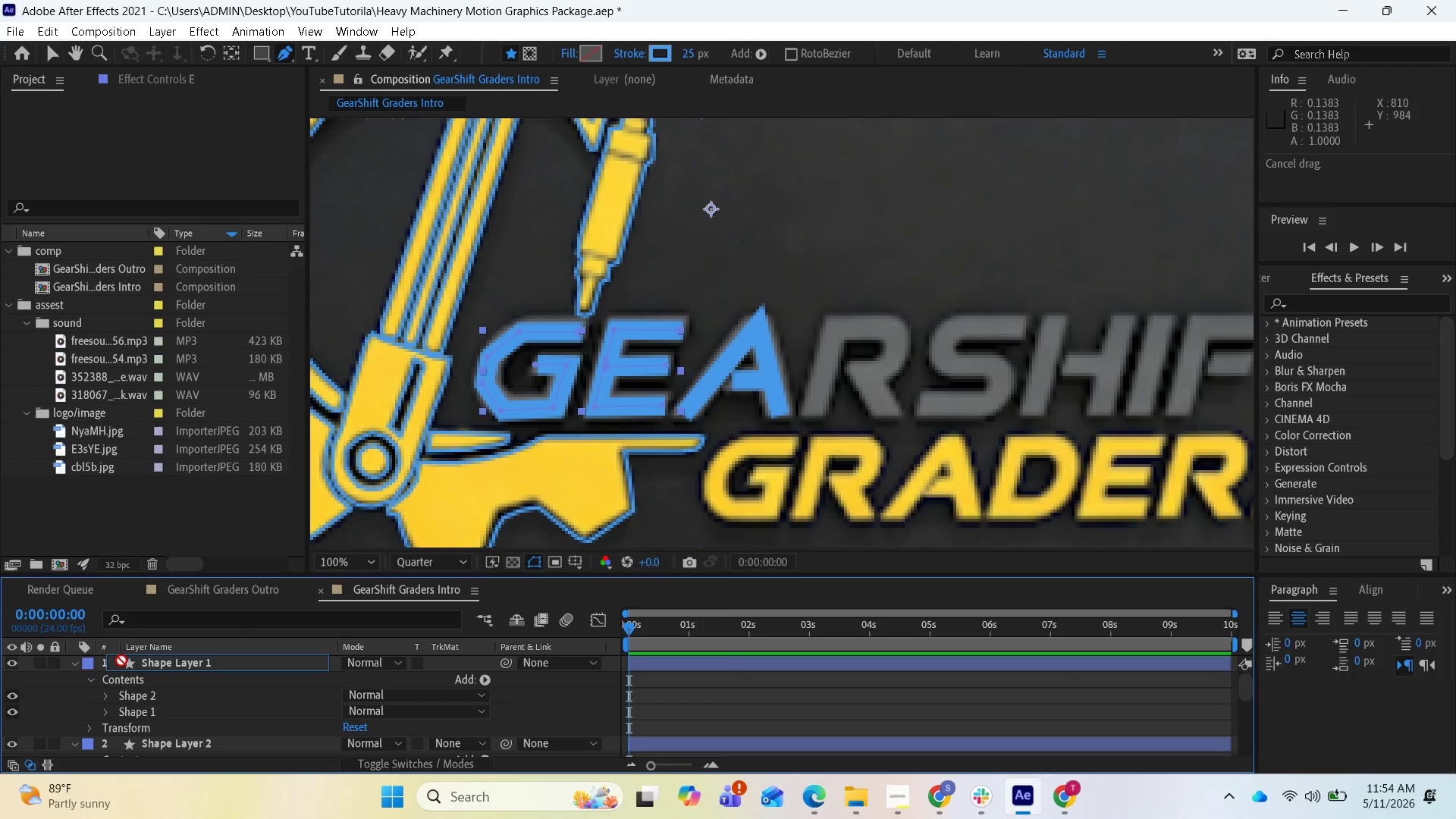 
left_click([165, 675])
 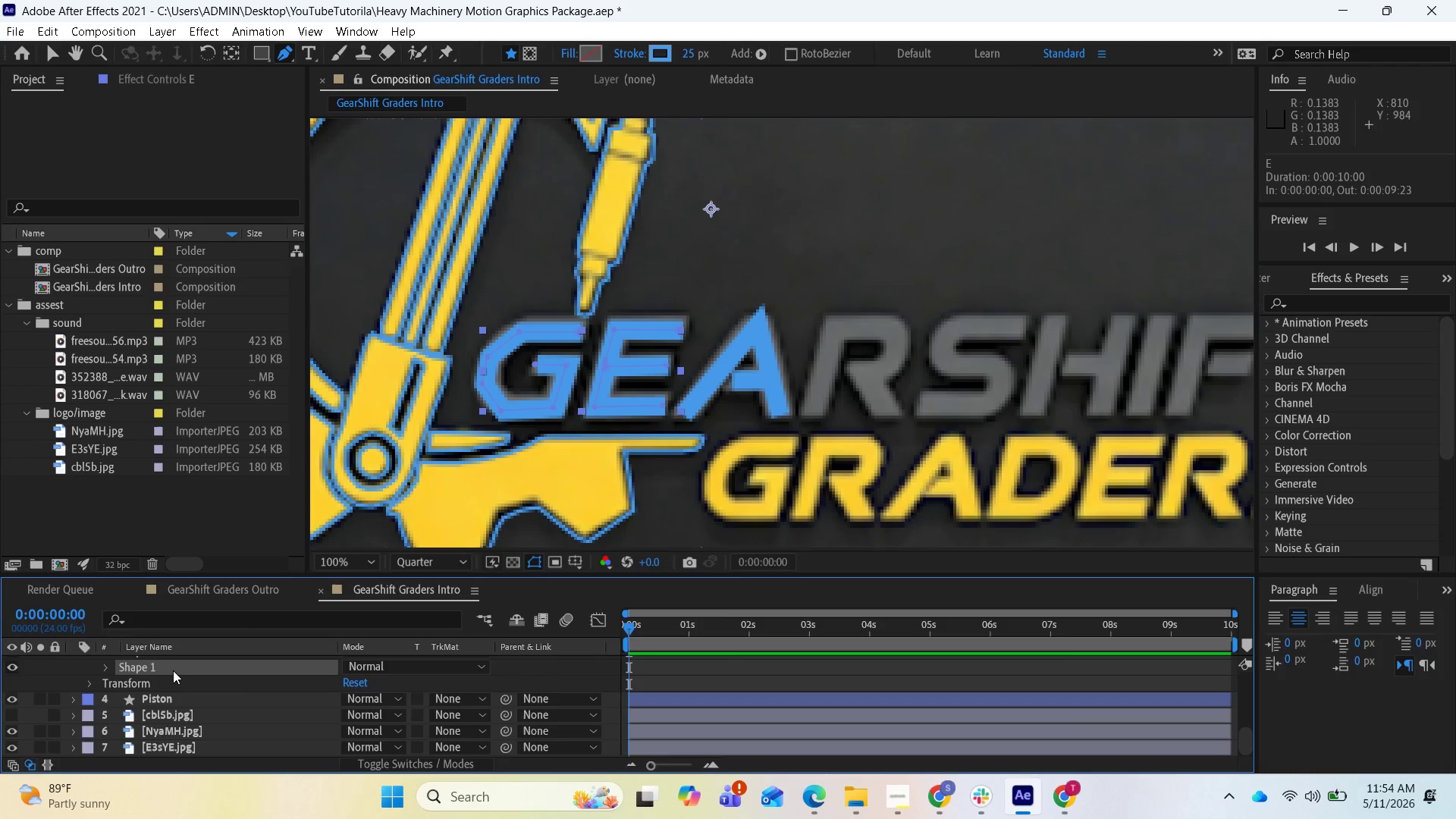 
scroll: coordinate [174, 670], scroll_direction: up, amount: 1.0
 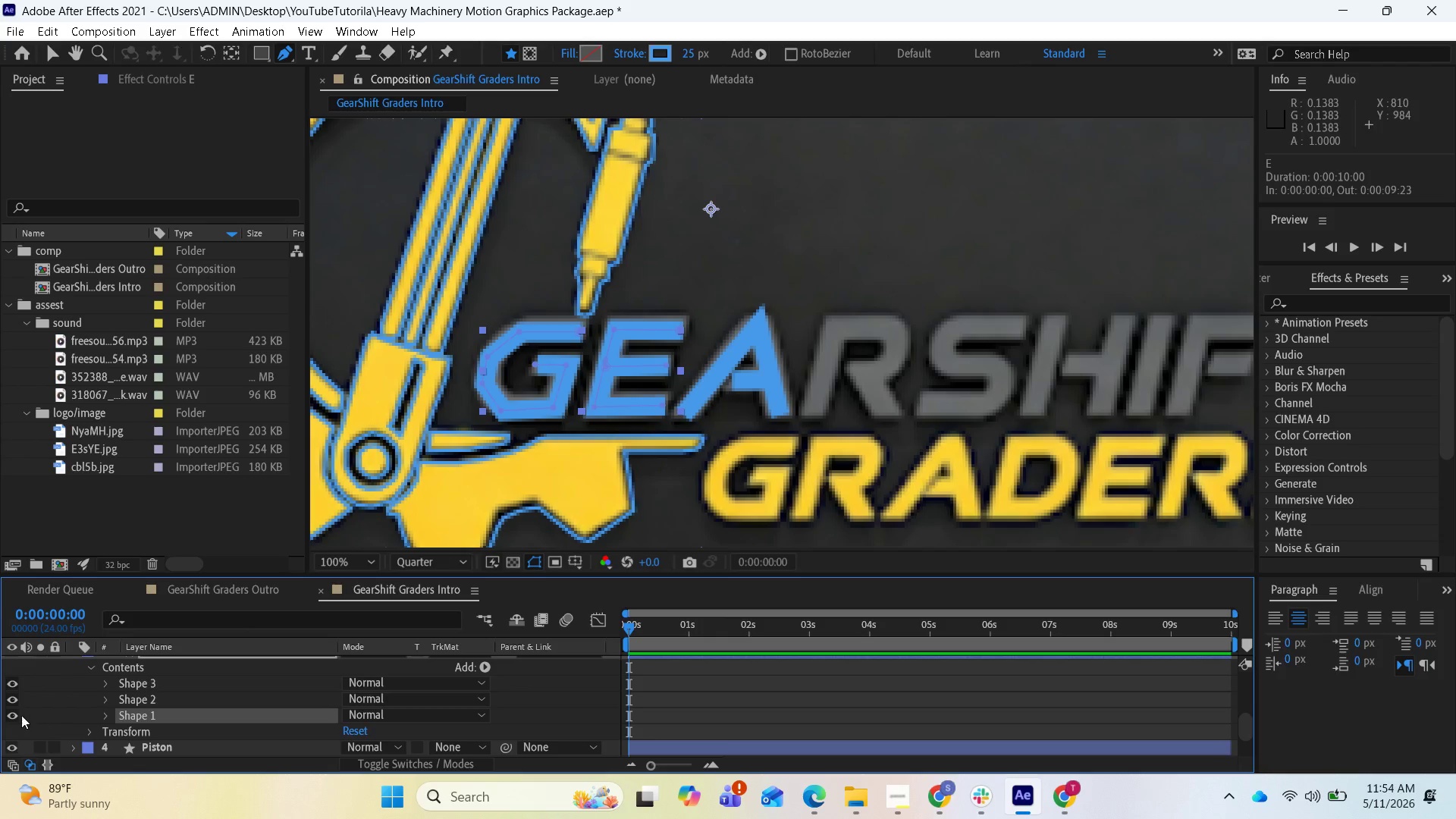 
left_click([7, 714])
 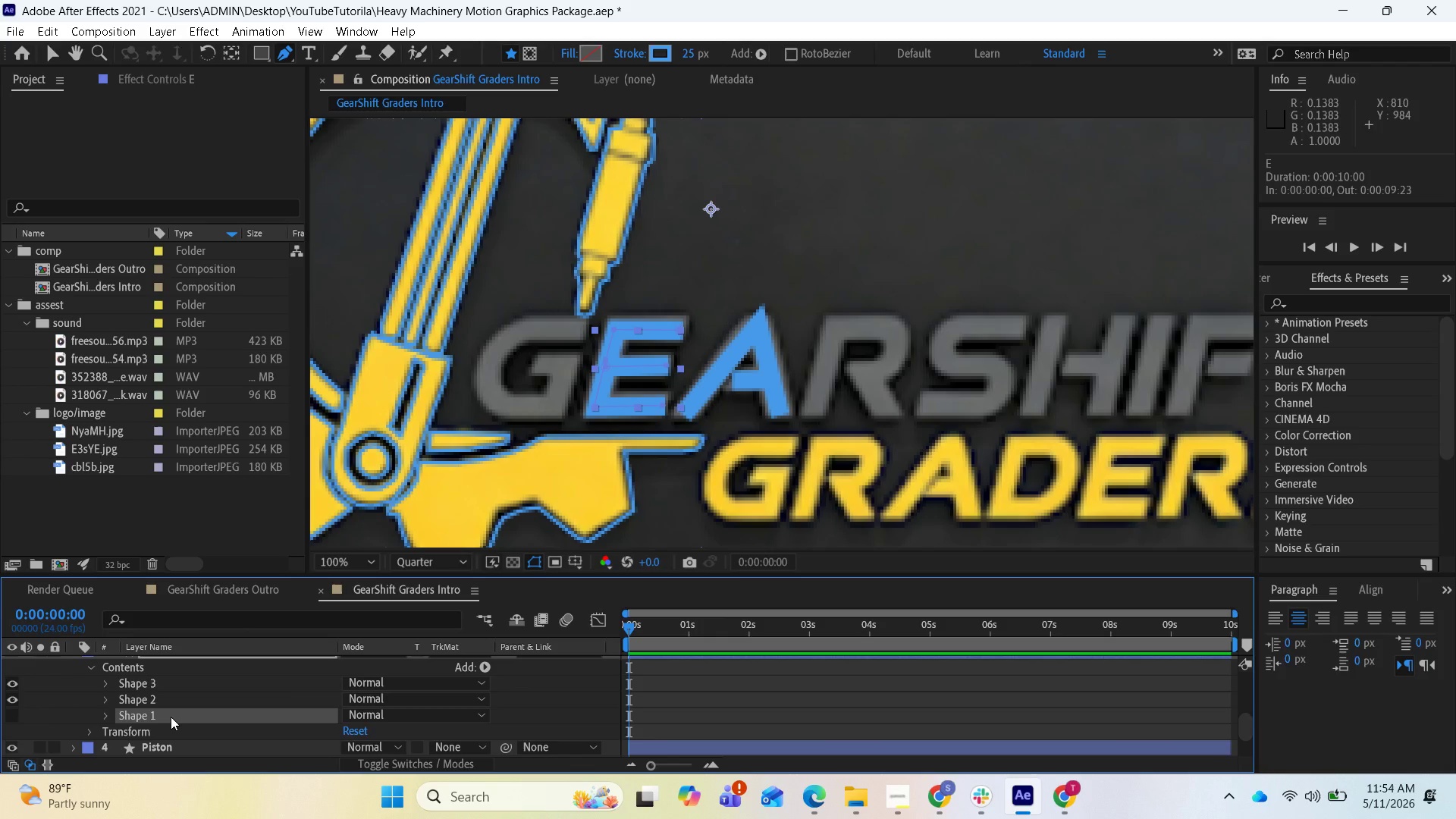 
wait(6.52)
 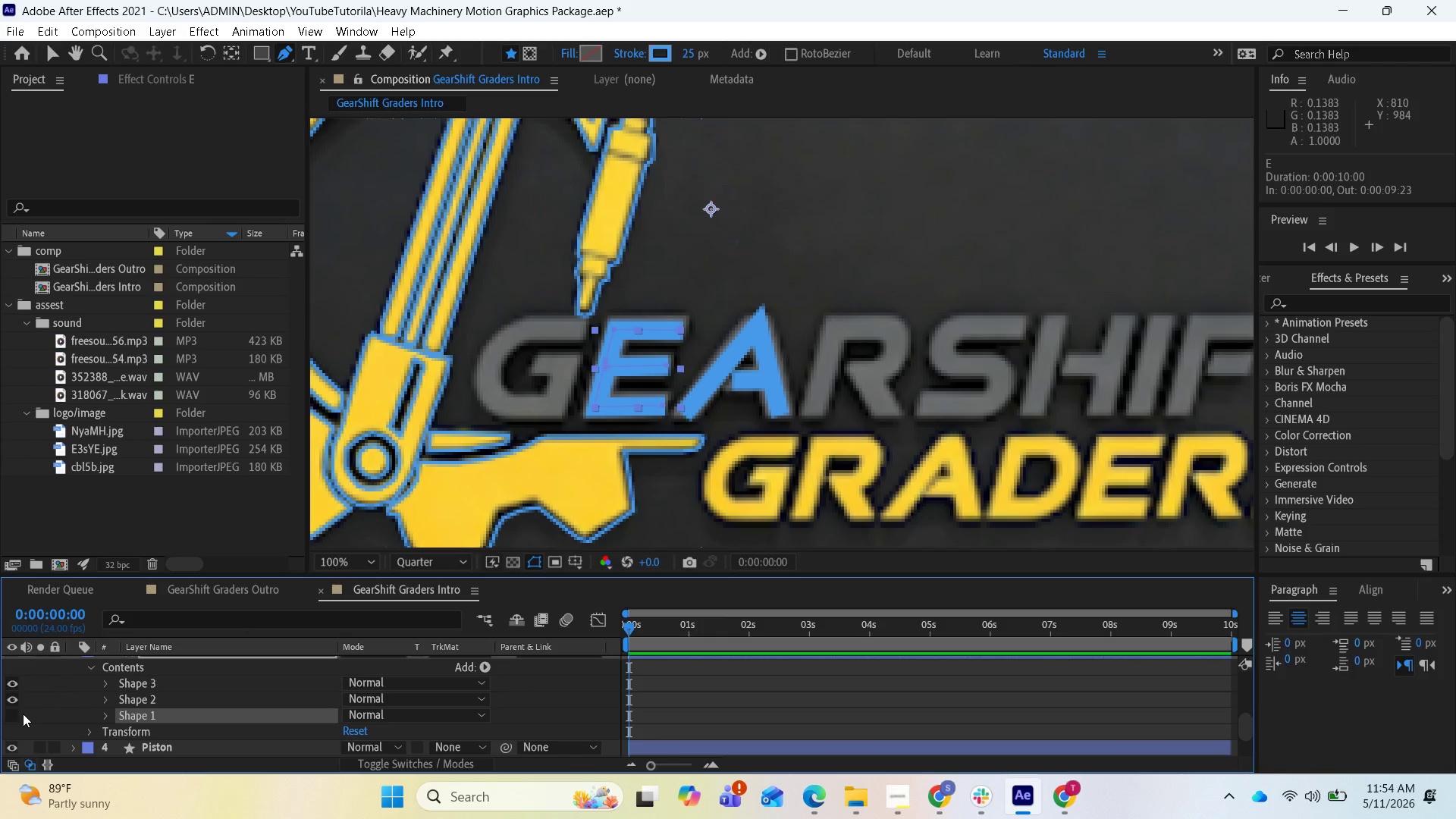 
left_click([171, 720])
 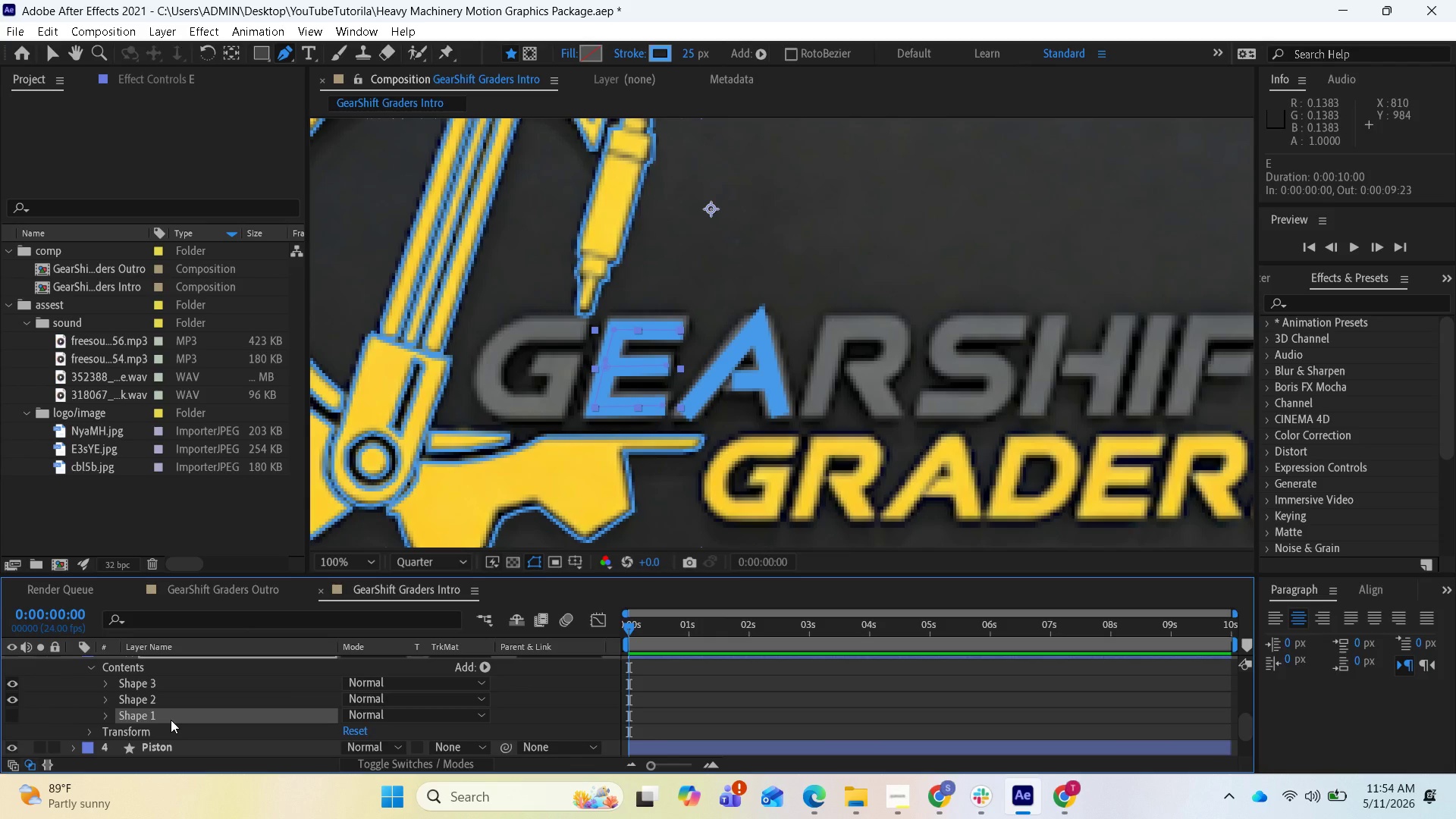 
scroll: coordinate [99, 707], scroll_direction: up, amount: 2.0
 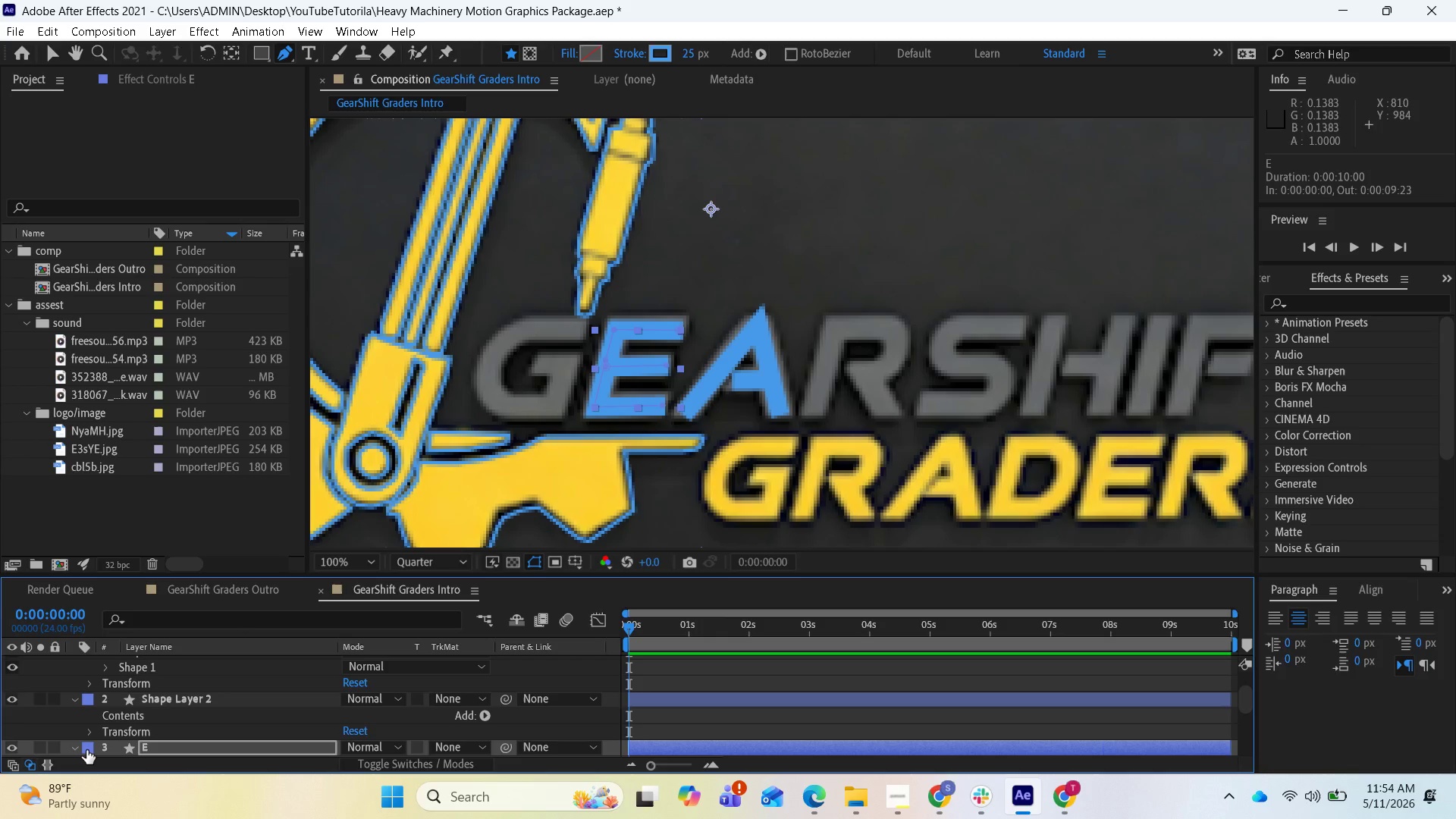 
scroll: coordinate [93, 734], scroll_direction: down, amount: 1.0
 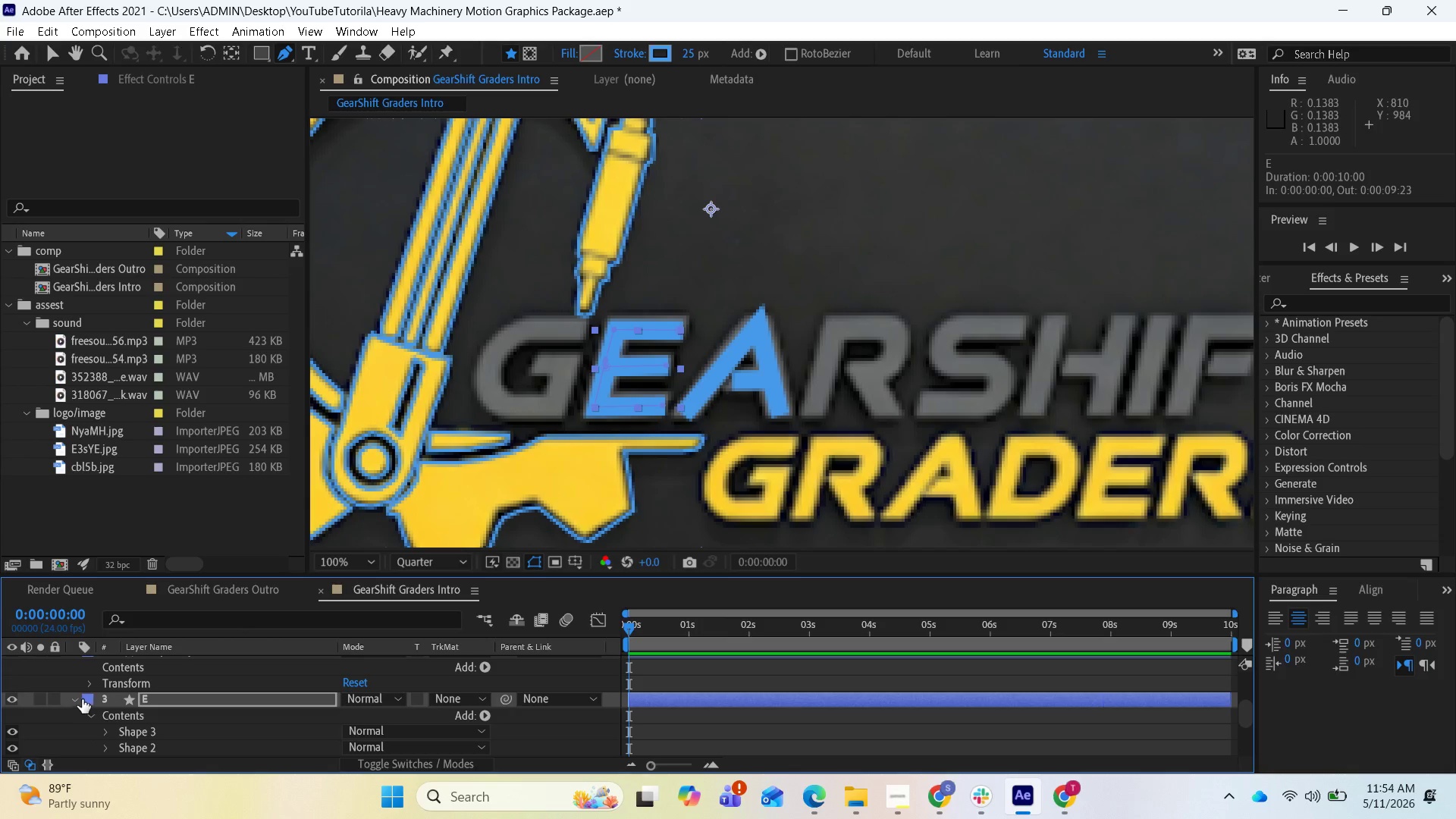 
left_click([77, 698])
 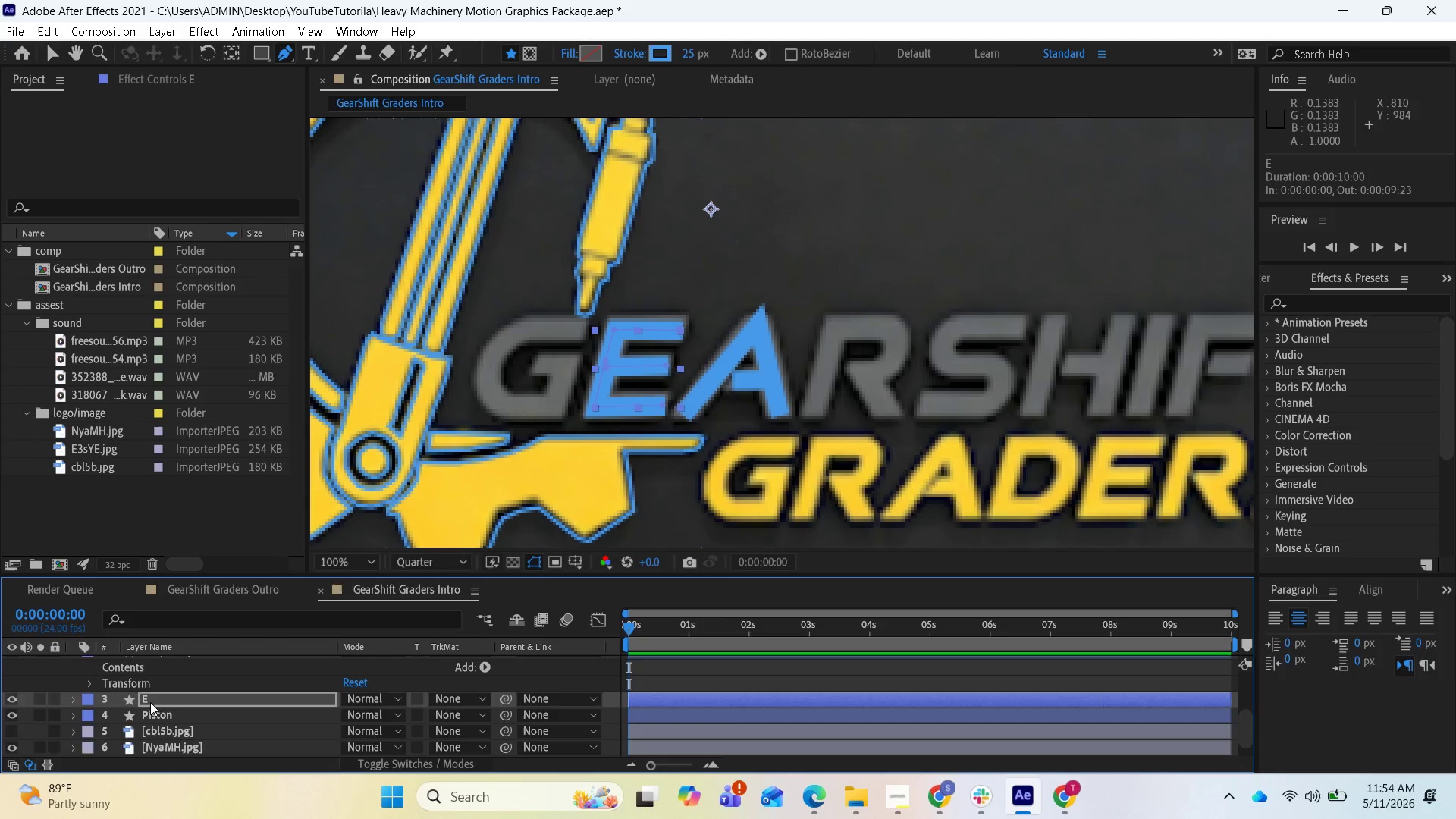 
scroll: coordinate [152, 701], scroll_direction: up, amount: 1.0
 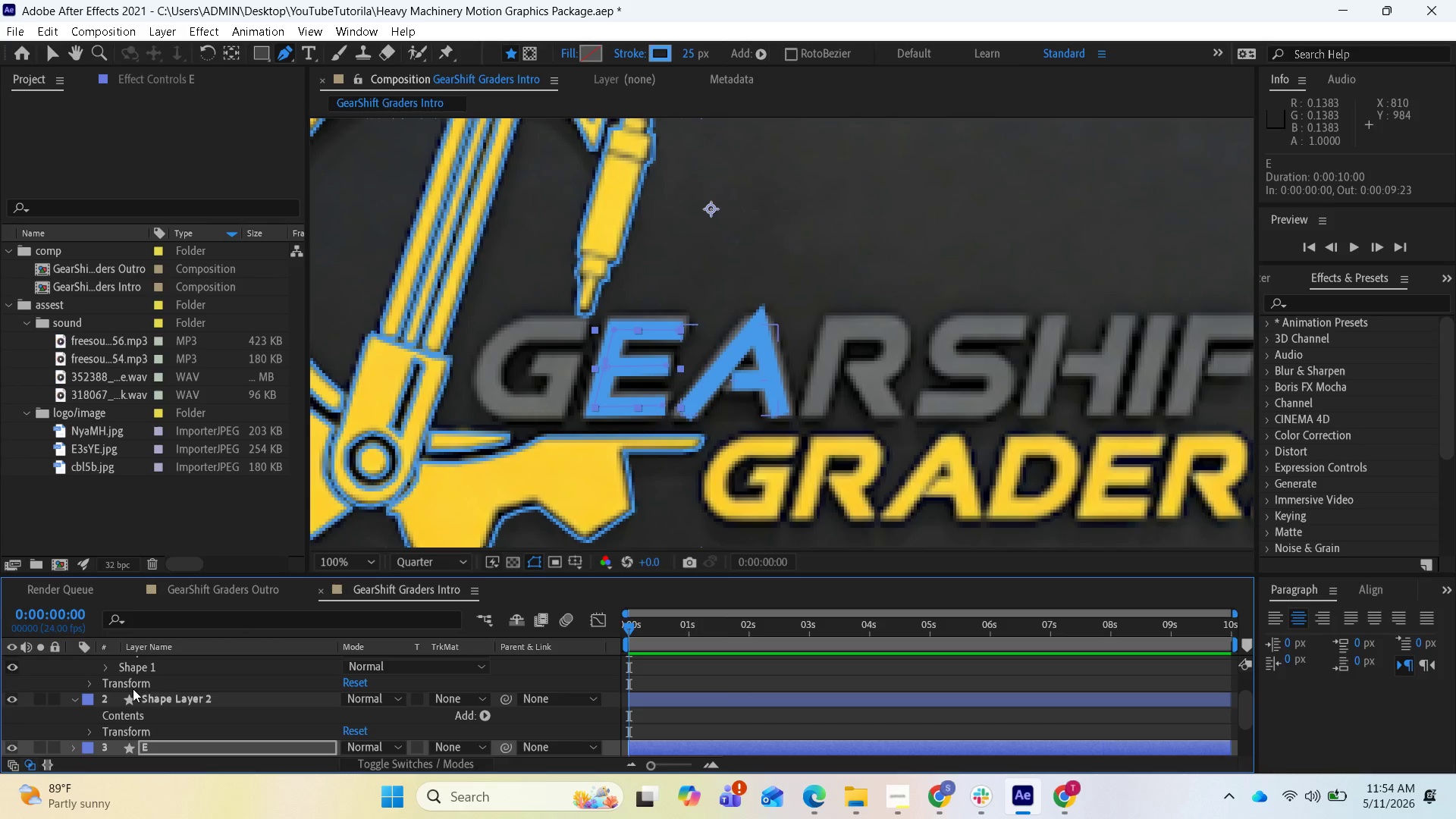 
left_click([174, 702])
 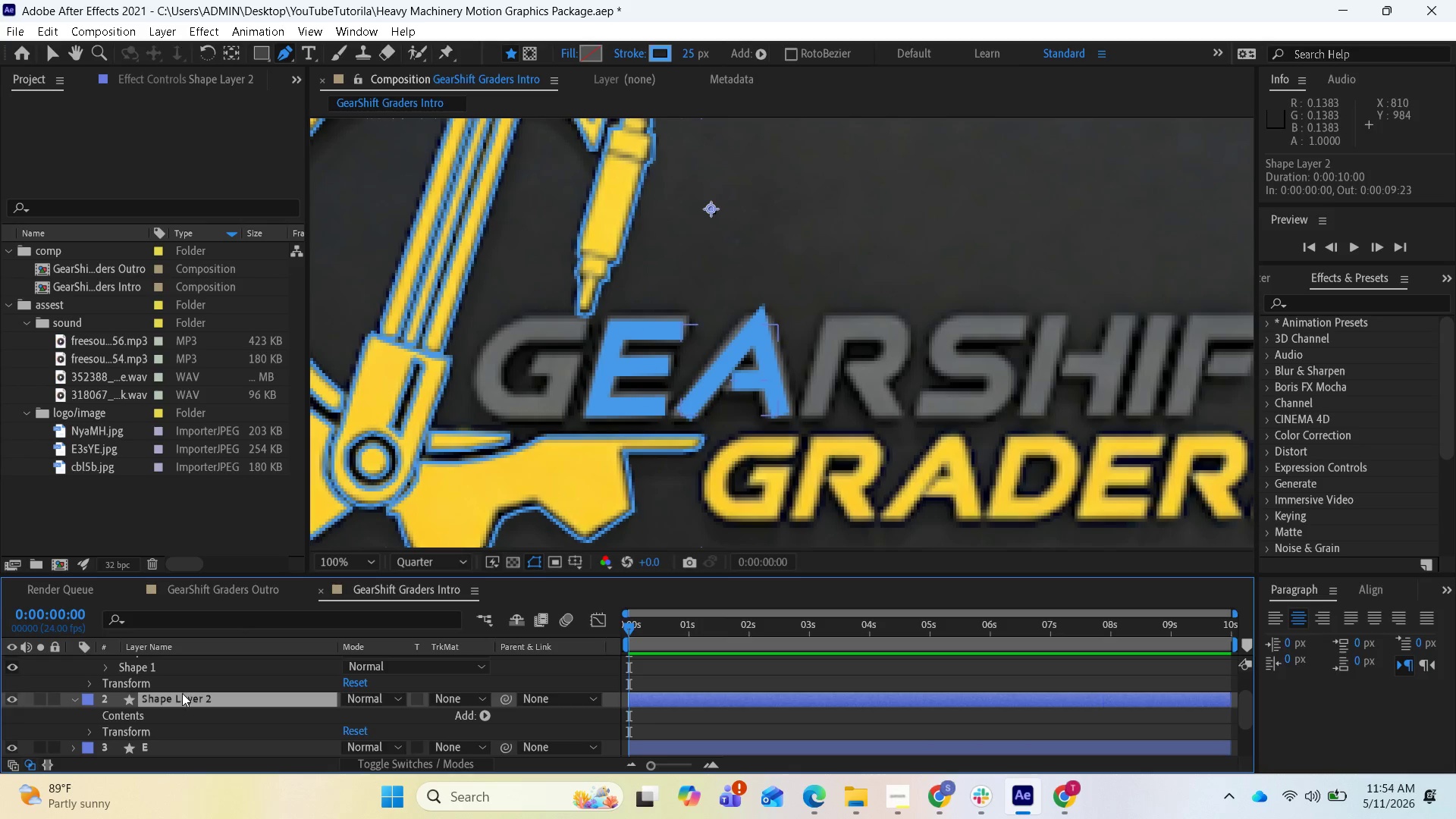 
right_click([181, 698])
 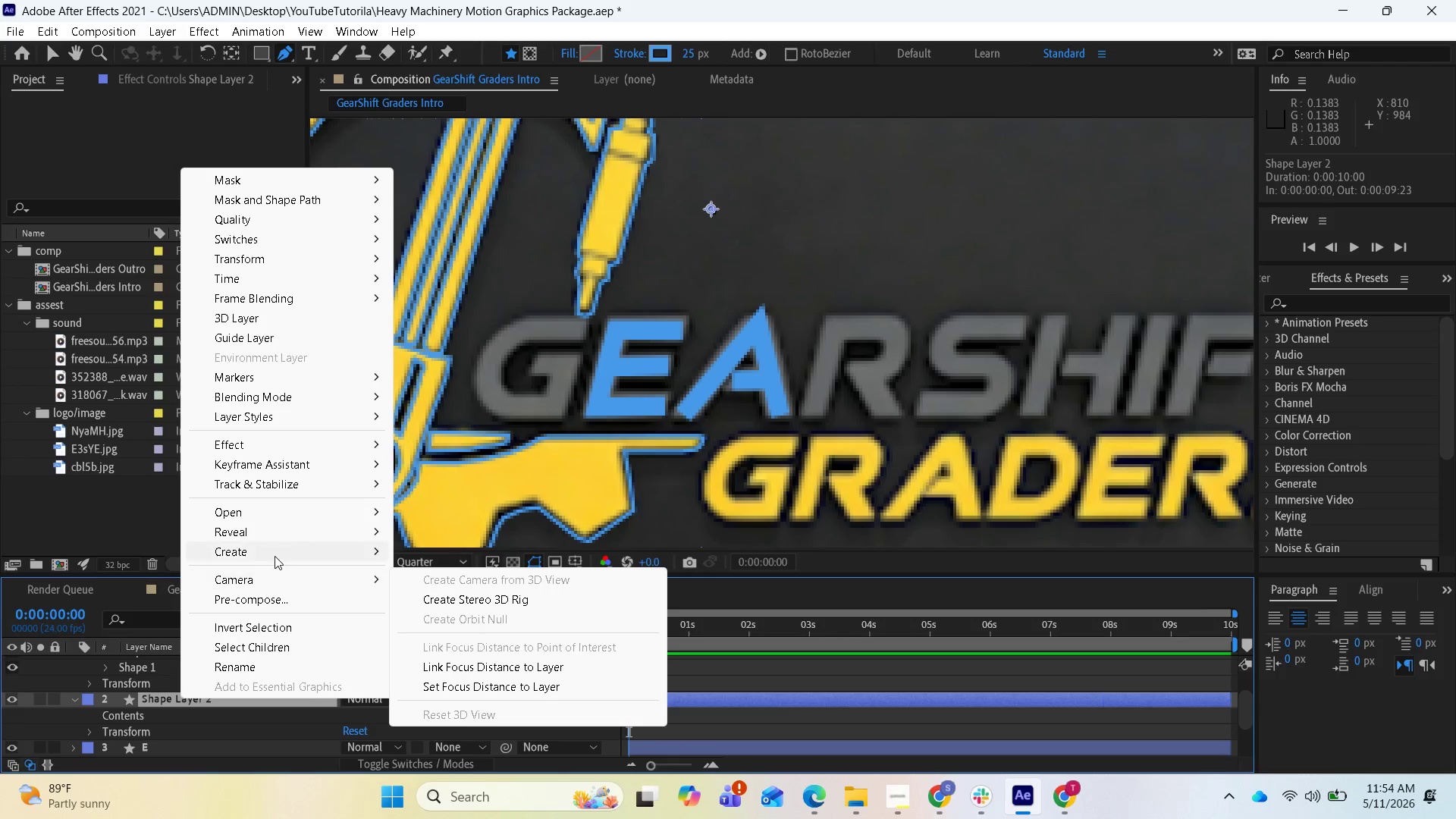 
wait(10.23)
 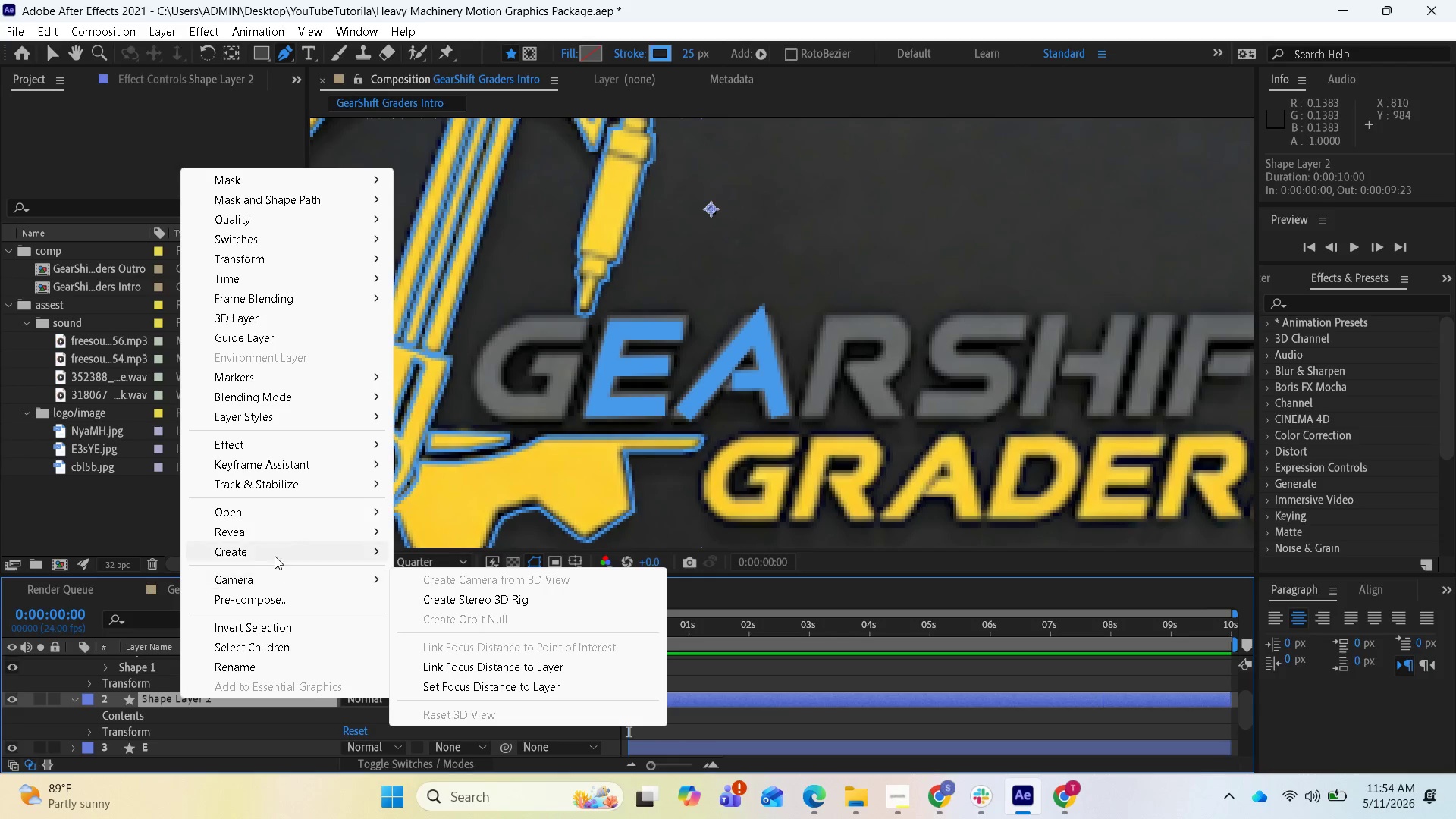 
key(G)
 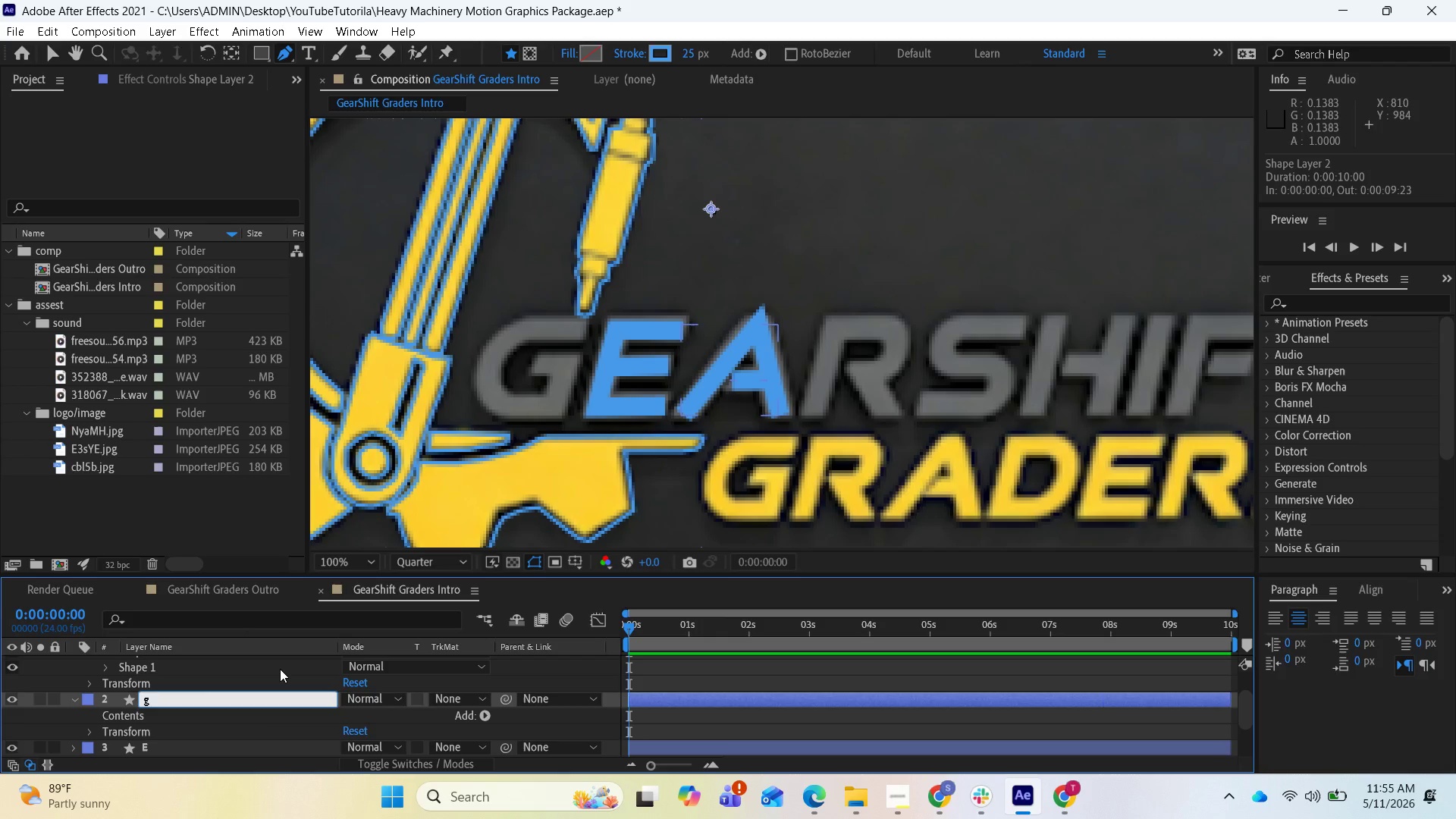 
key(Backspace)
 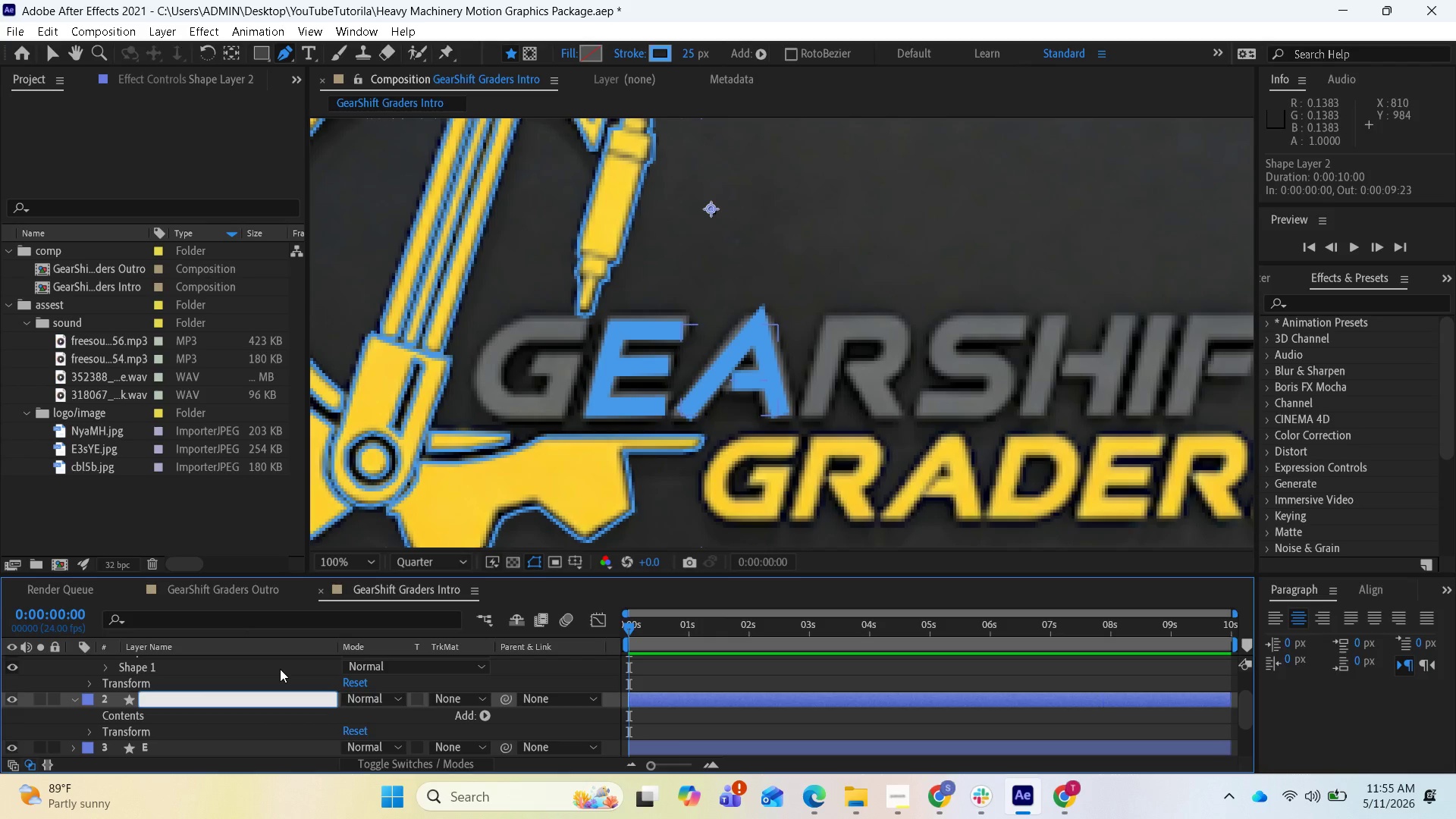 
key(CapsLock)
 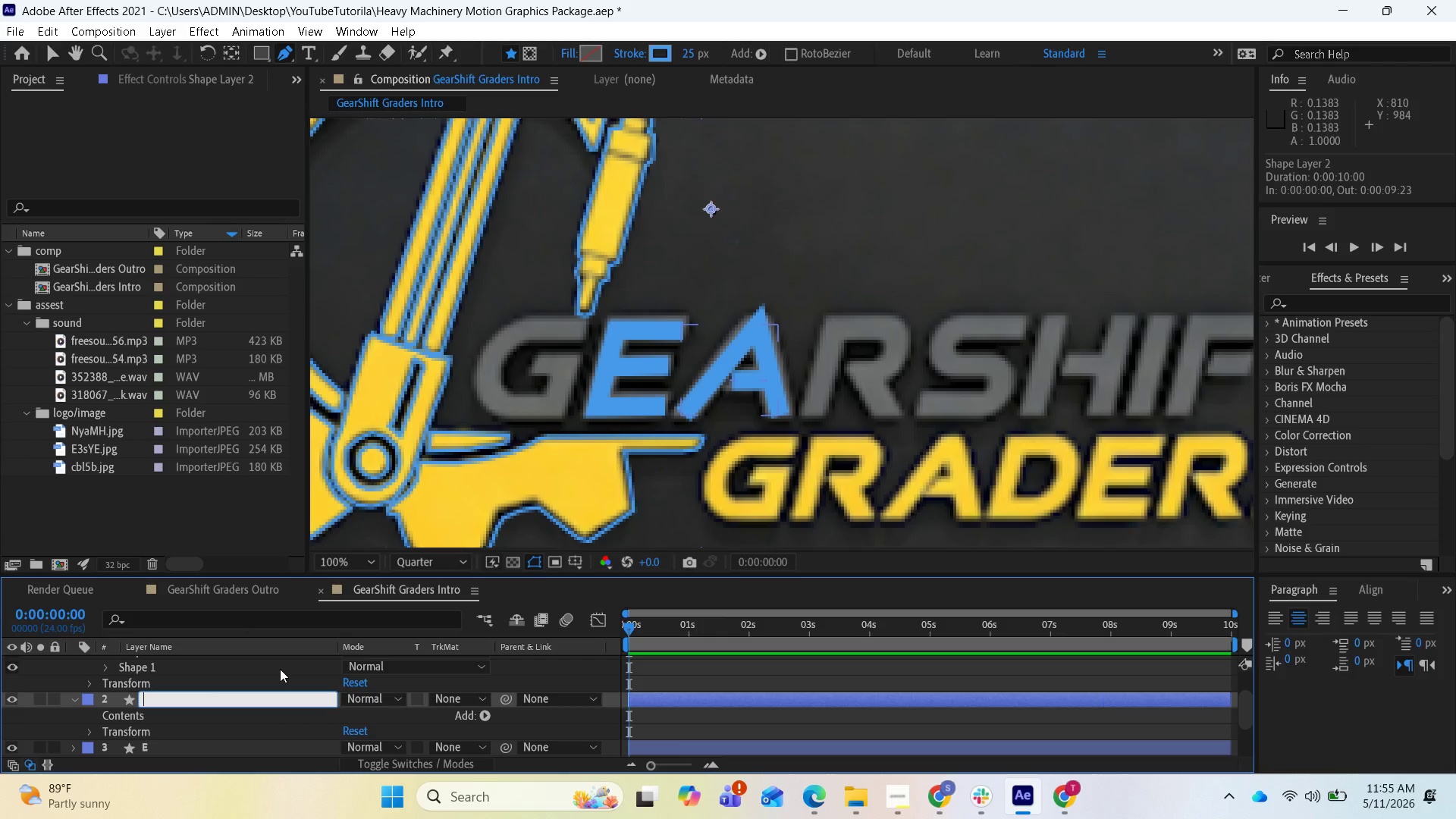 
key(G)
 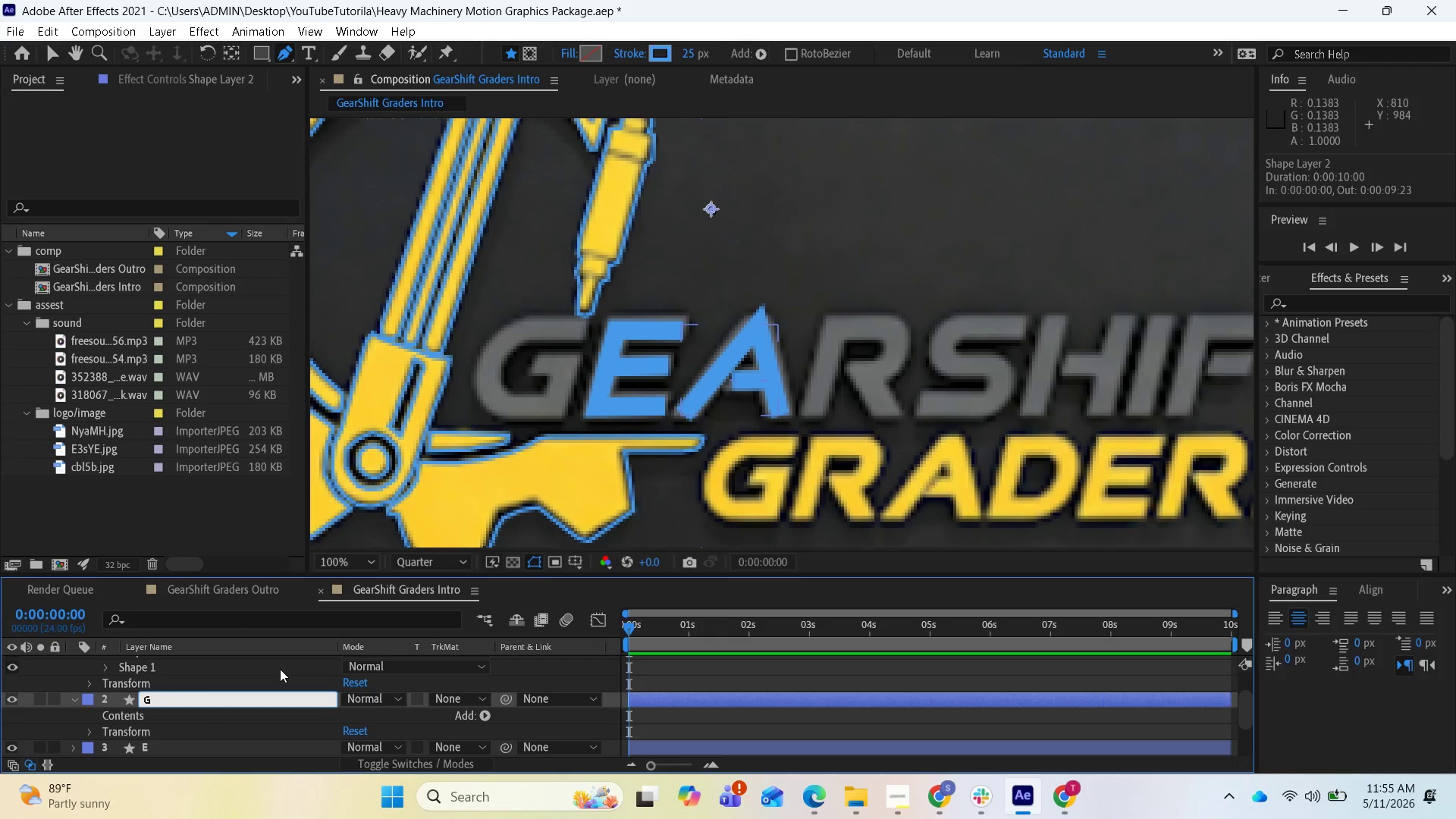 
key(Enter)
 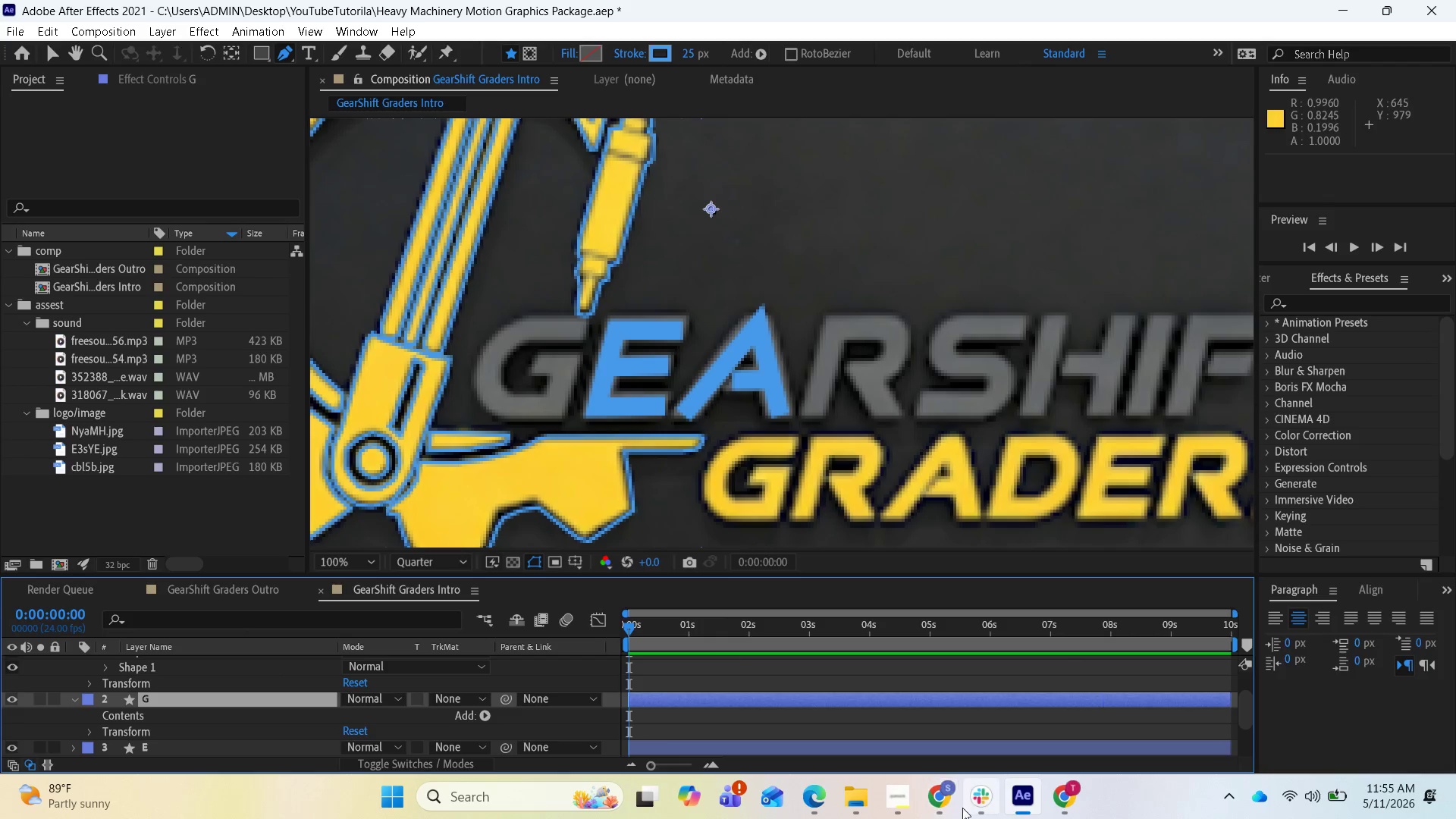 
left_click([903, 807])